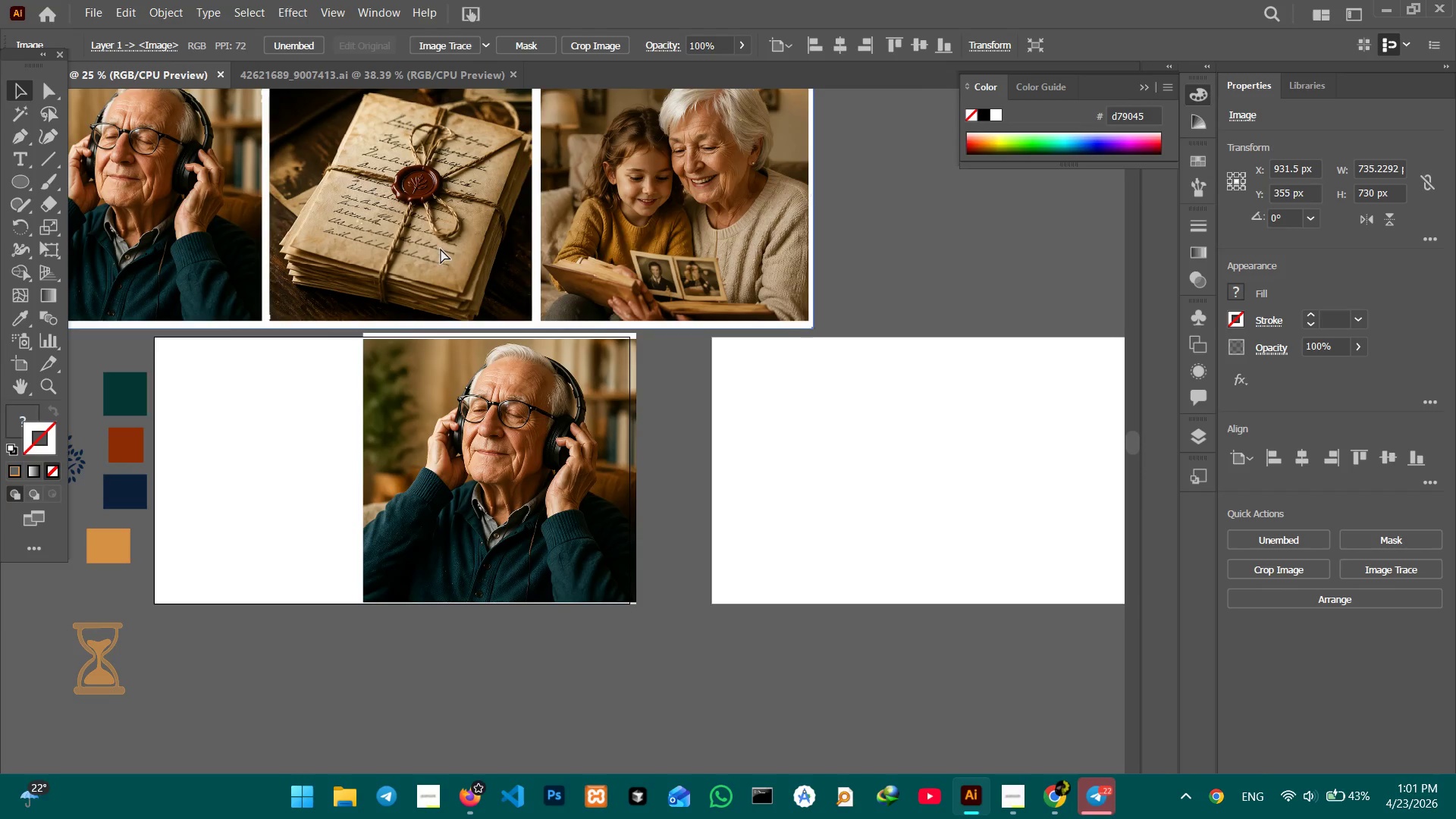 
key(Control+C)
 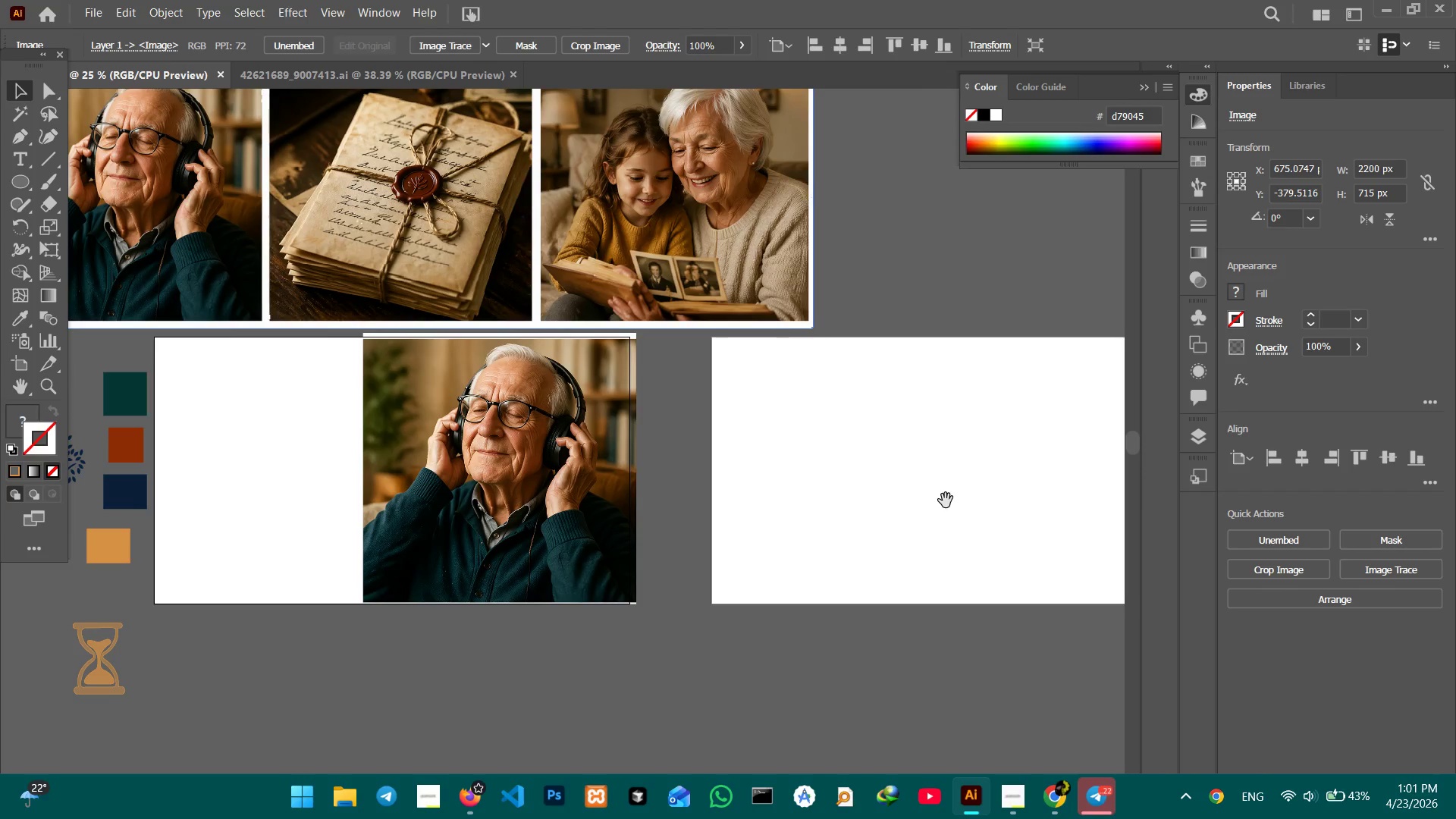 
hold_key(key=Space, duration=0.69)
 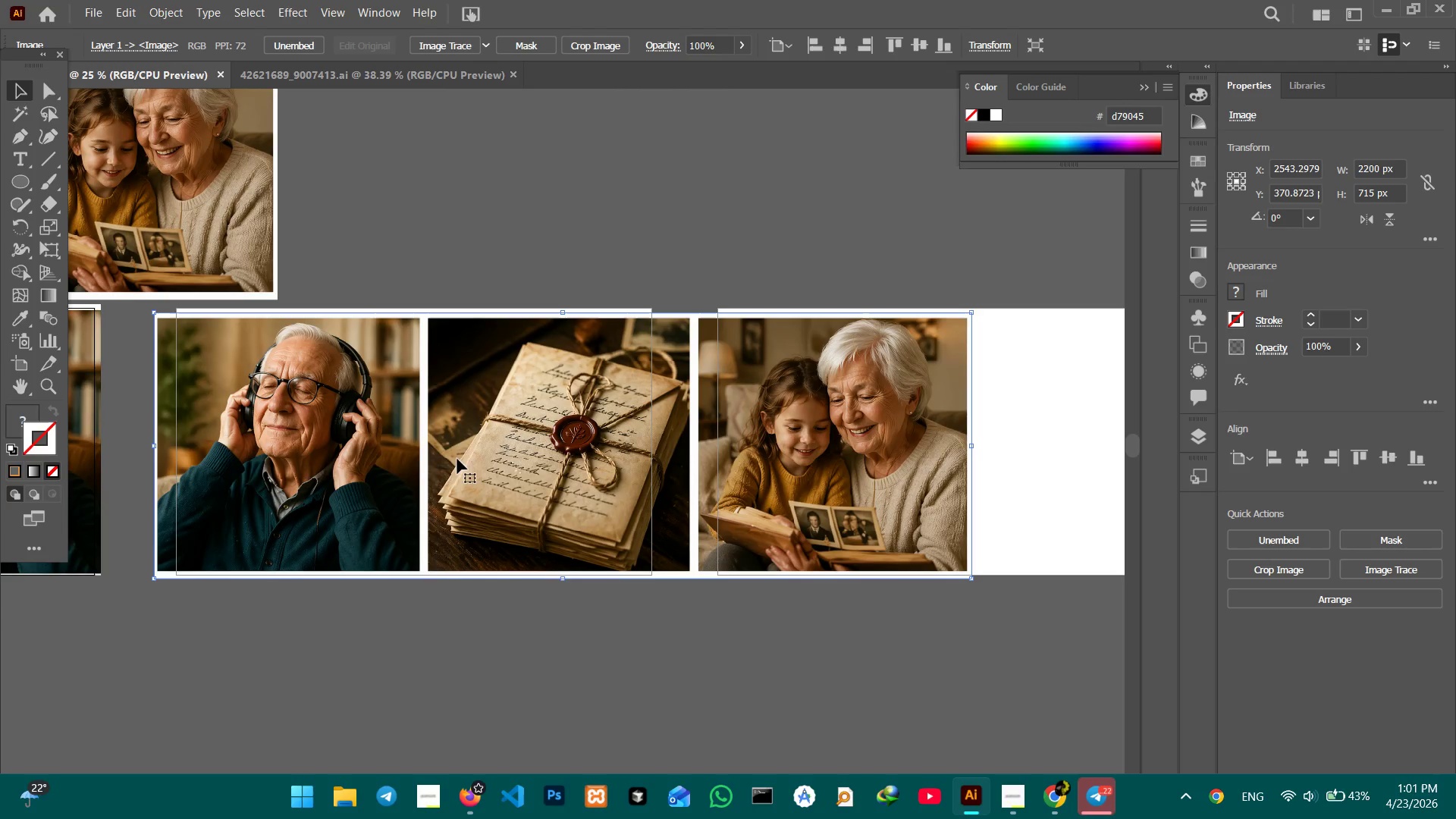 
left_click_drag(start_coordinate=[946, 502], to_coordinate=[410, 473])
 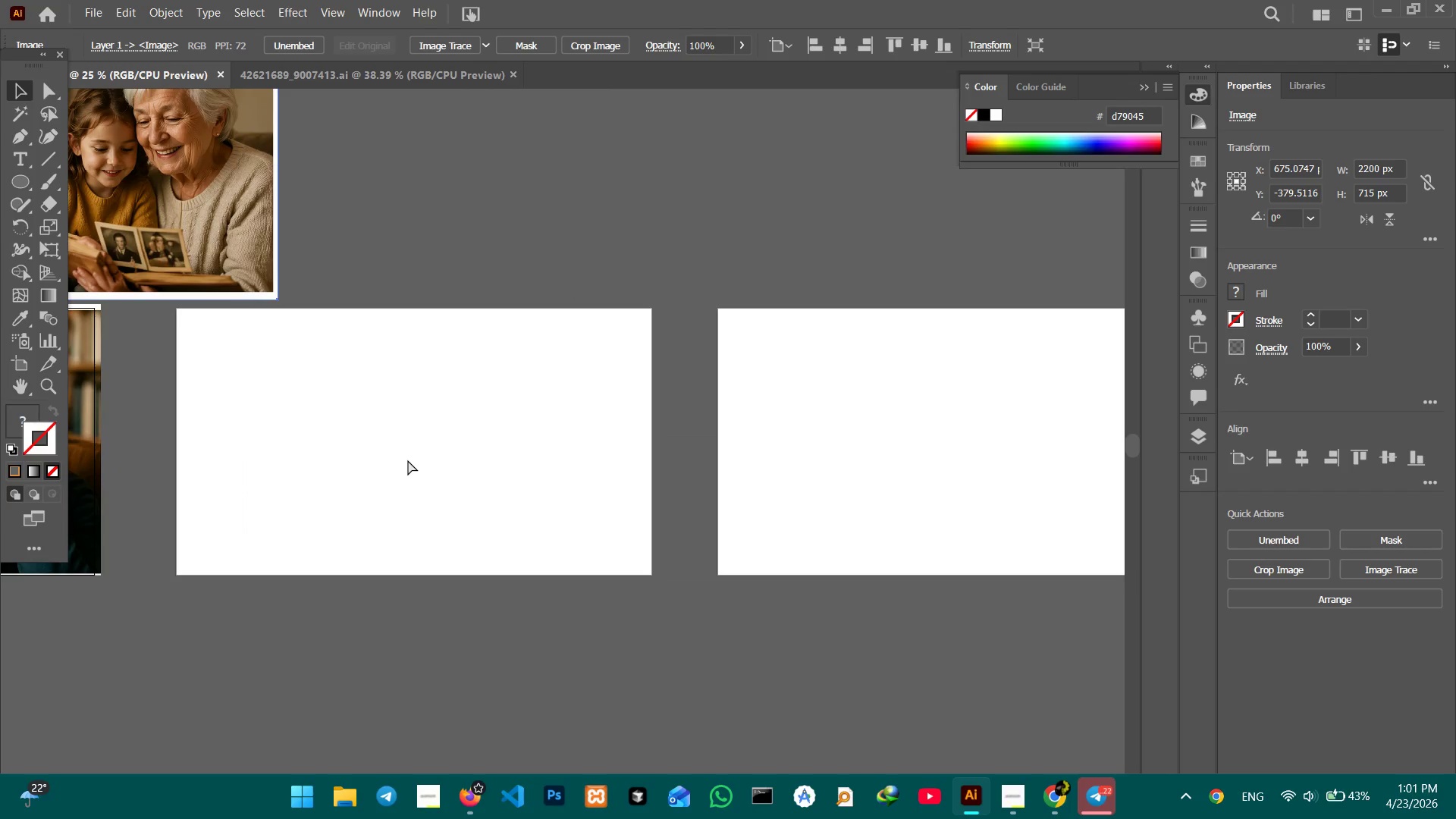 
key(Control+V)
 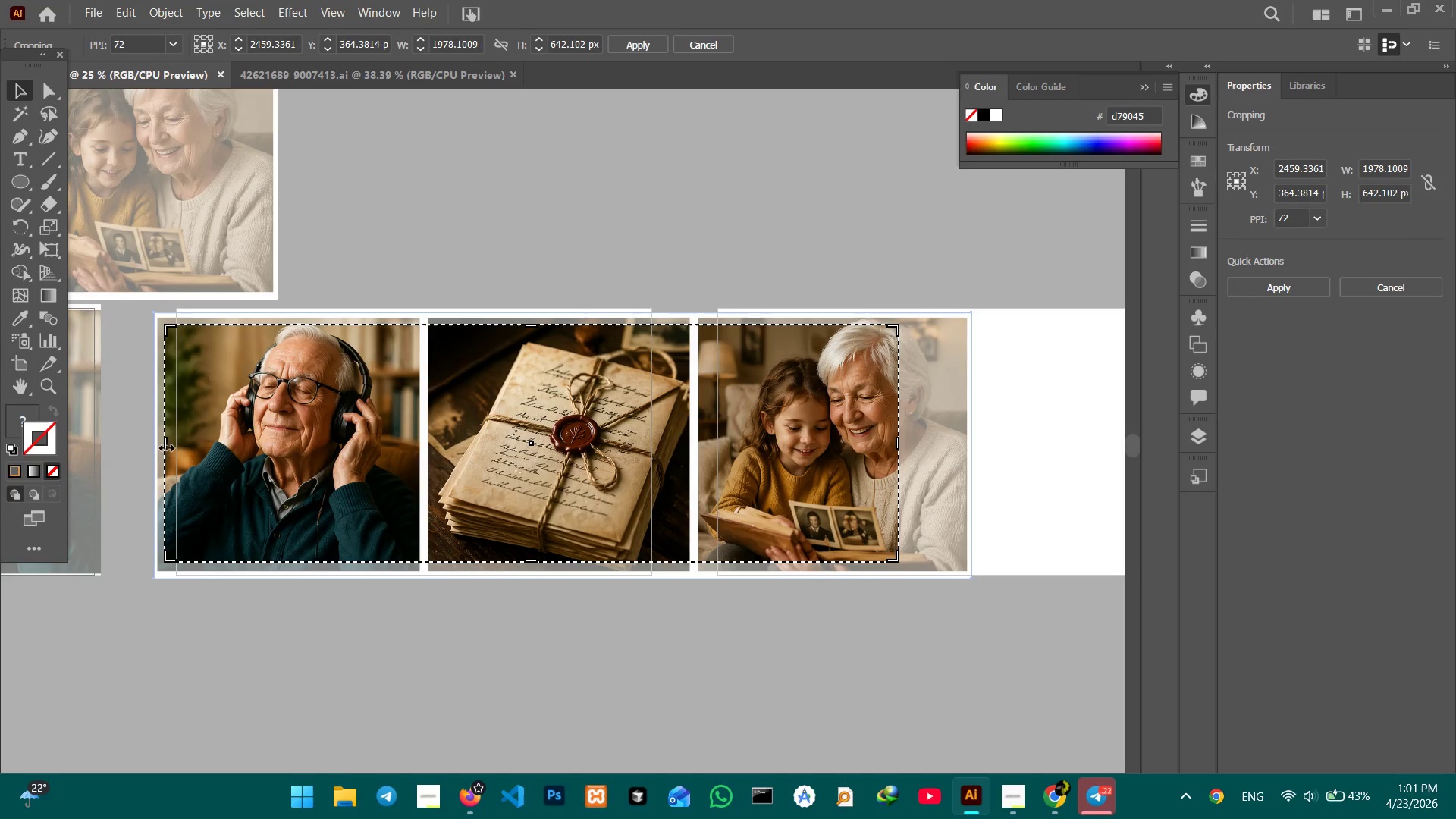 
left_click_drag(start_coordinate=[165, 444], to_coordinate=[428, 475])
 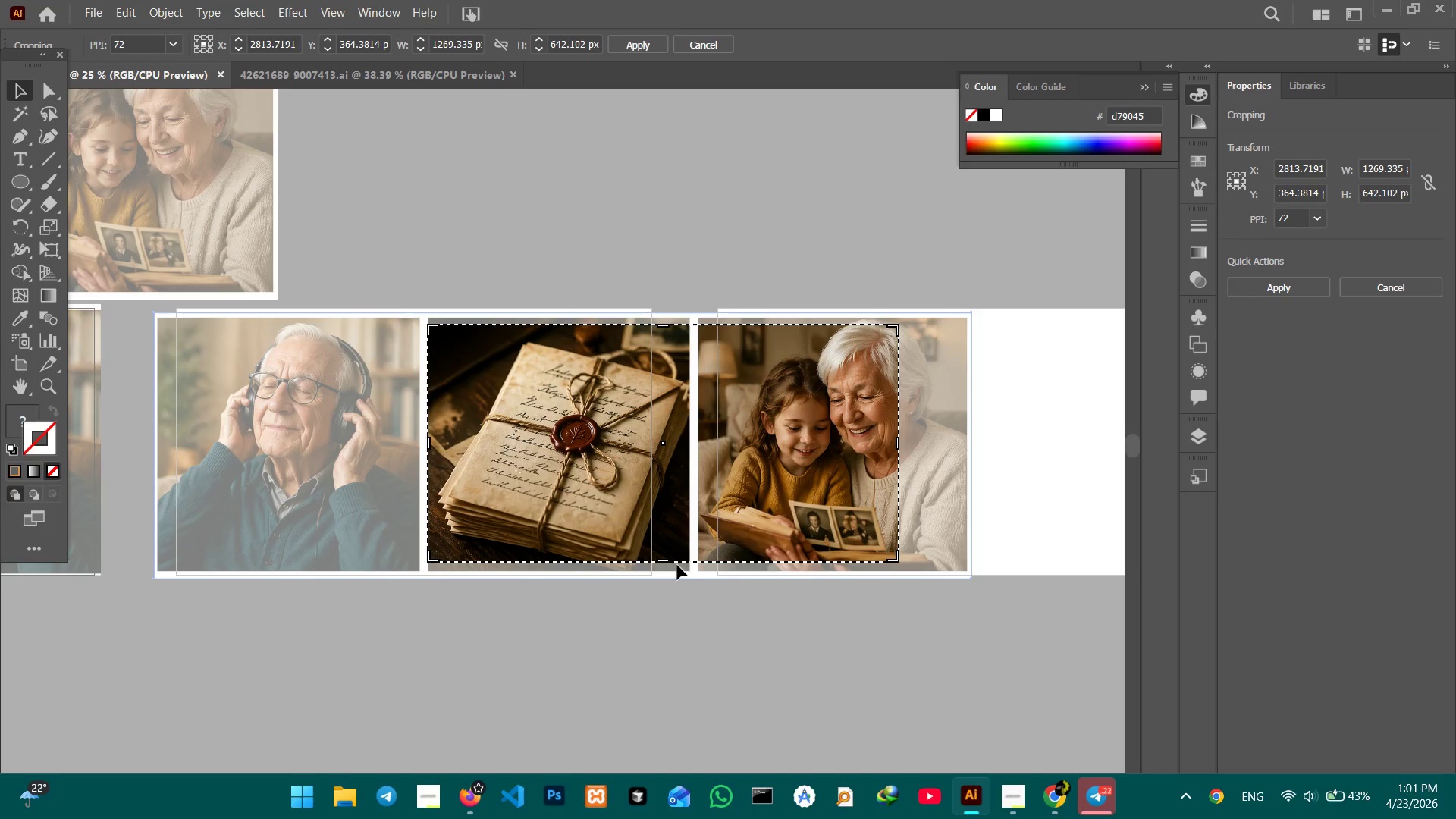 
left_click_drag(start_coordinate=[664, 561], to_coordinate=[664, 570])
 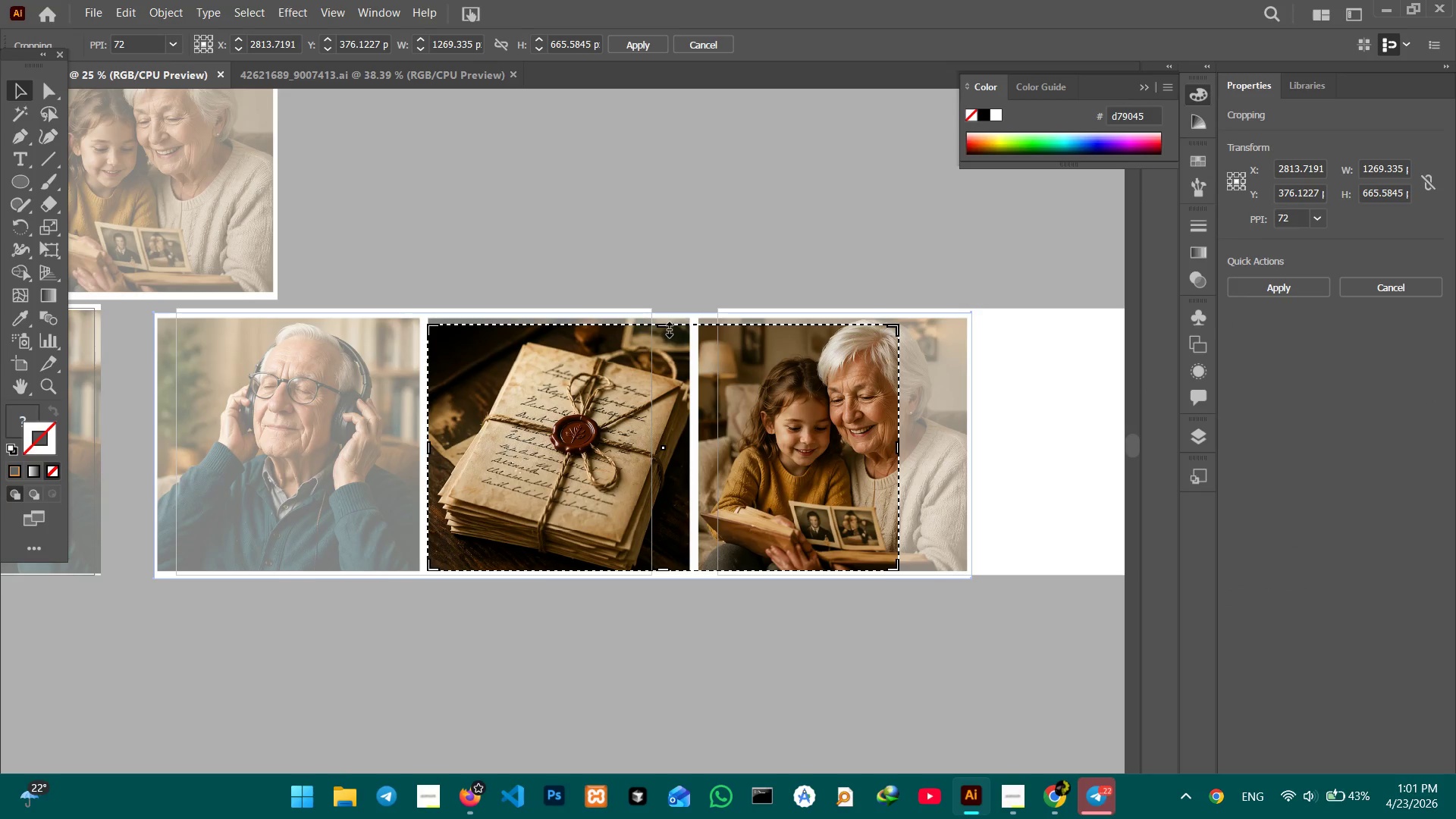 
left_click_drag(start_coordinate=[664, 326], to_coordinate=[661, 320])
 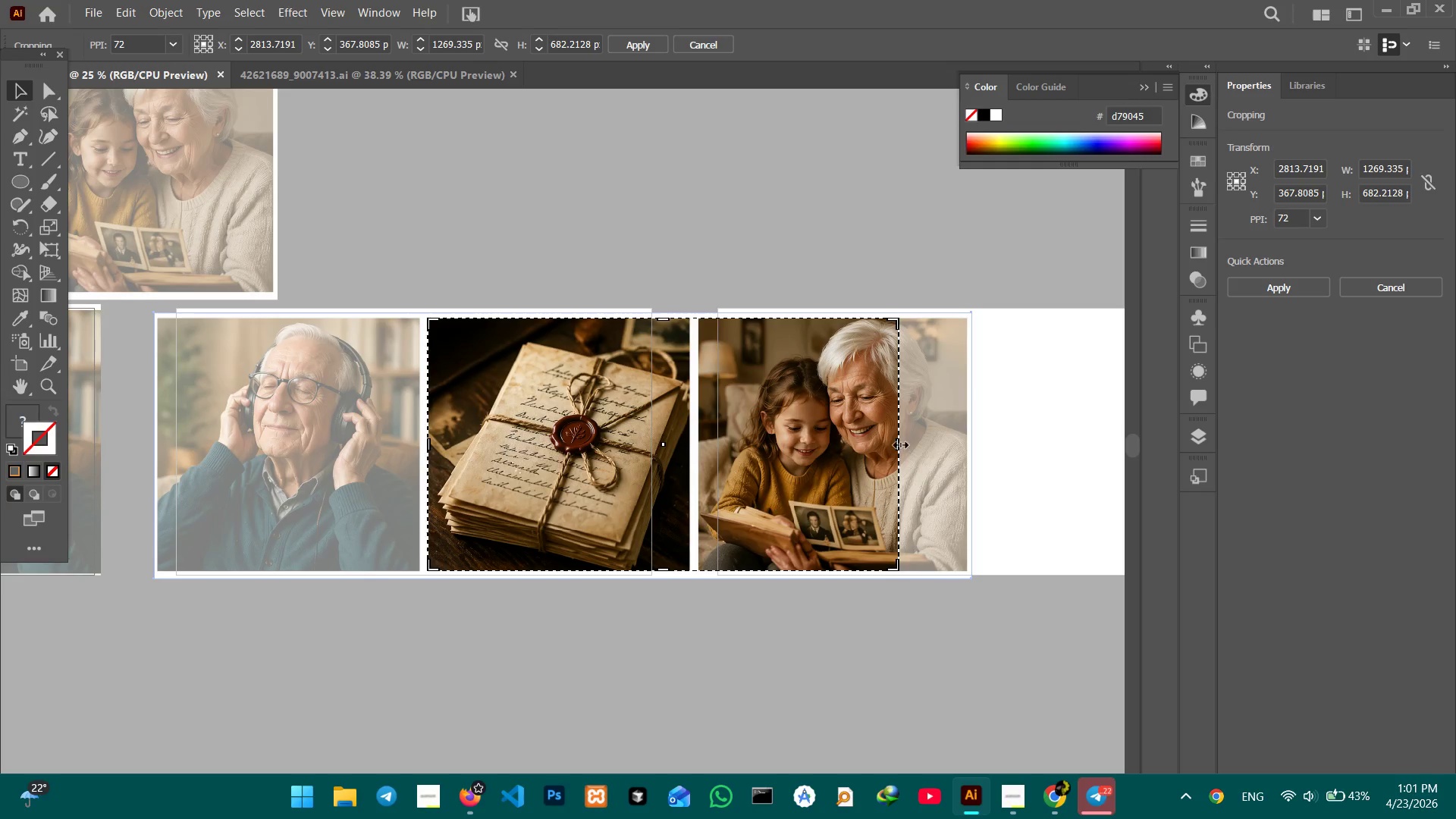 
left_click_drag(start_coordinate=[899, 443], to_coordinate=[689, 445])
 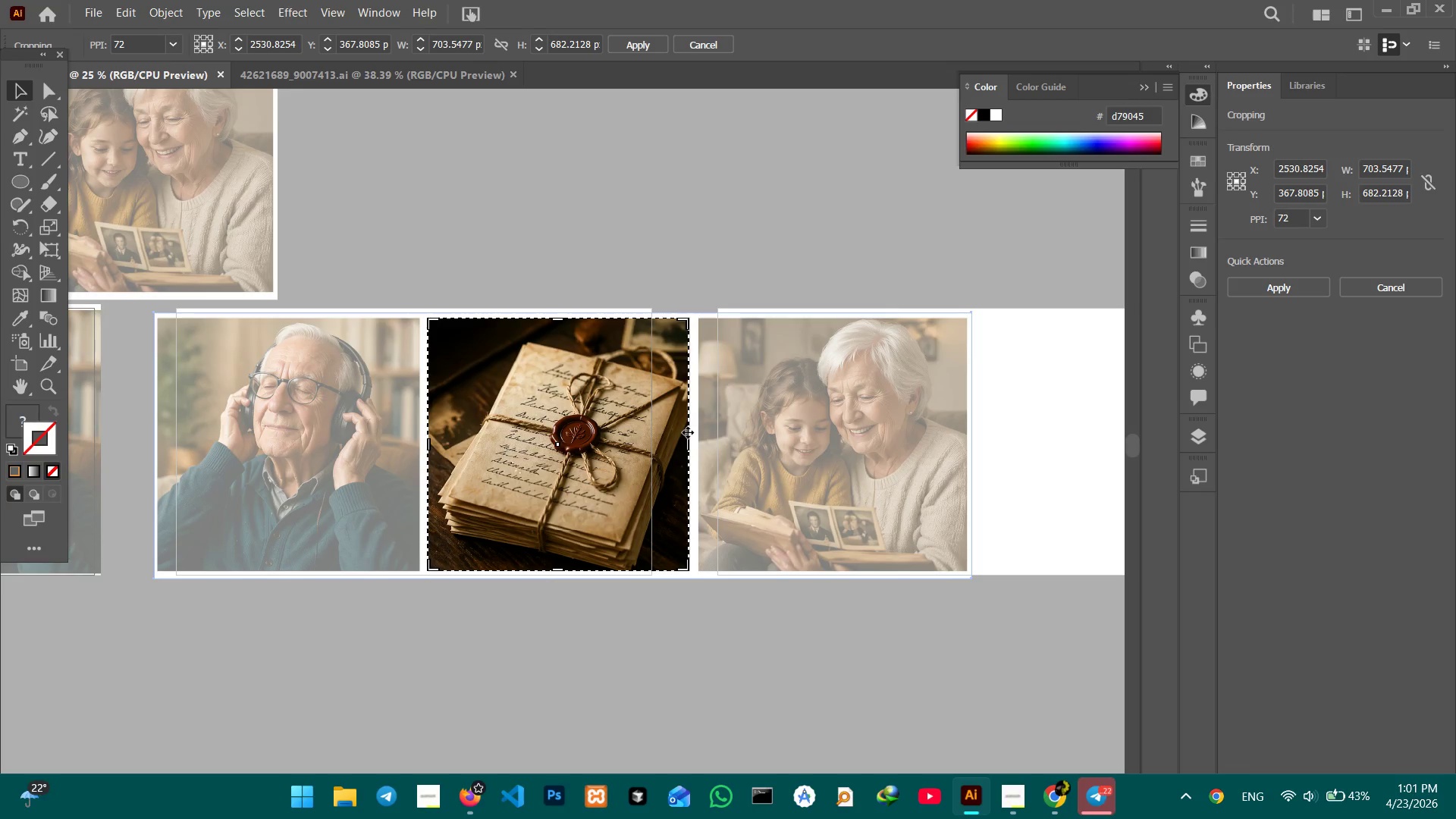 
key(Enter)
 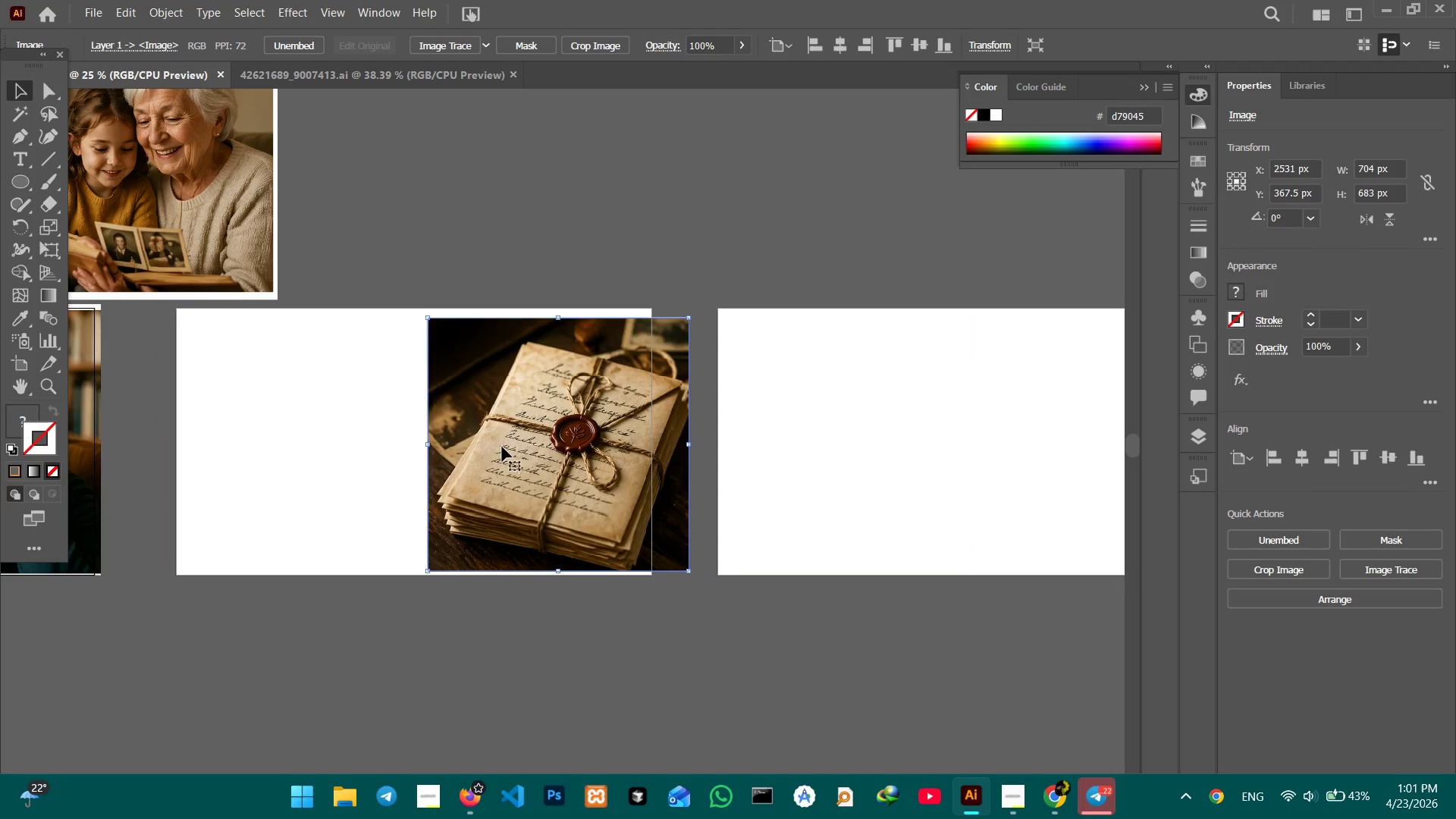 
left_click_drag(start_coordinate=[504, 452], to_coordinate=[435, 441])
 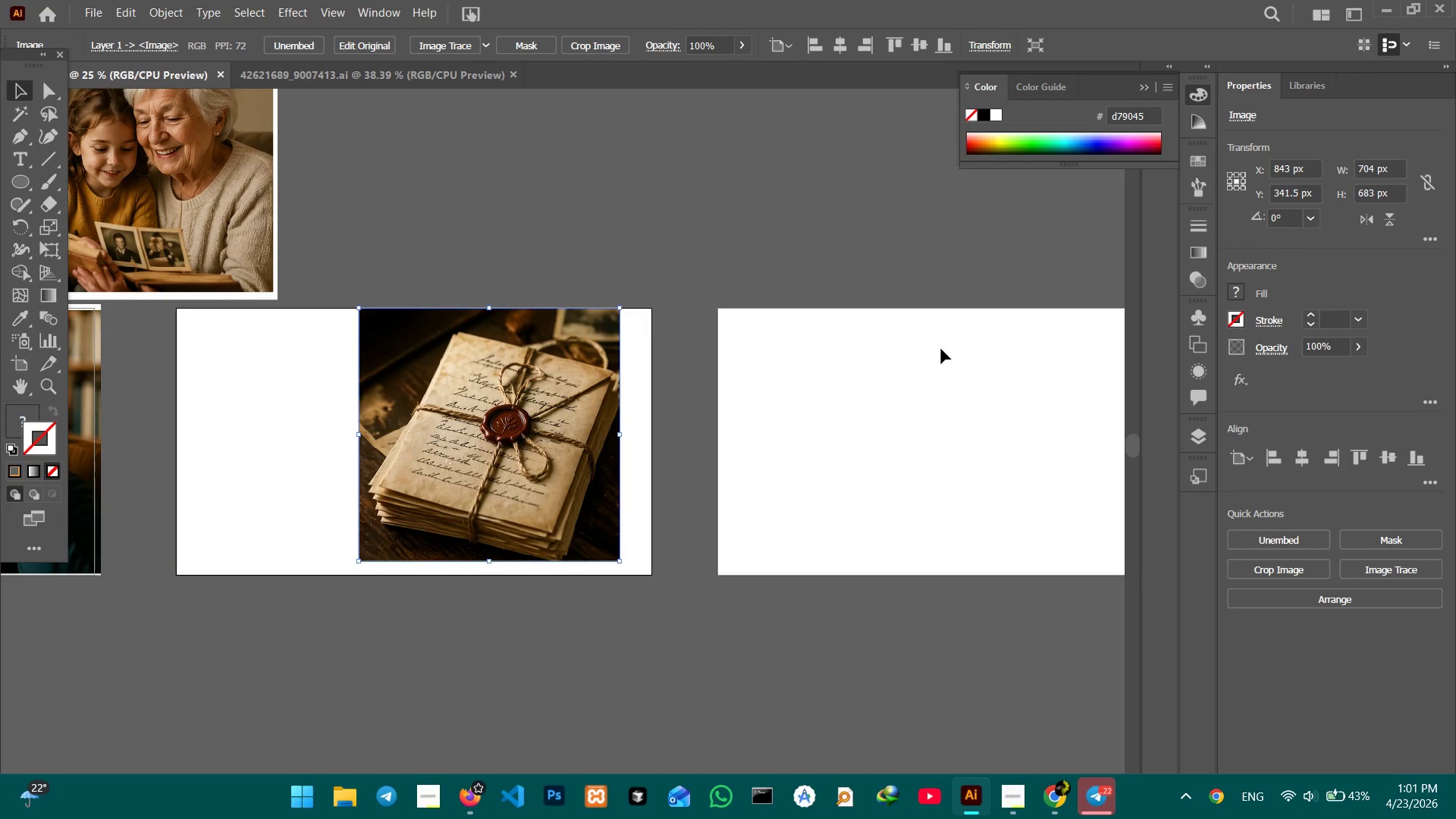 
key(Control+V)
 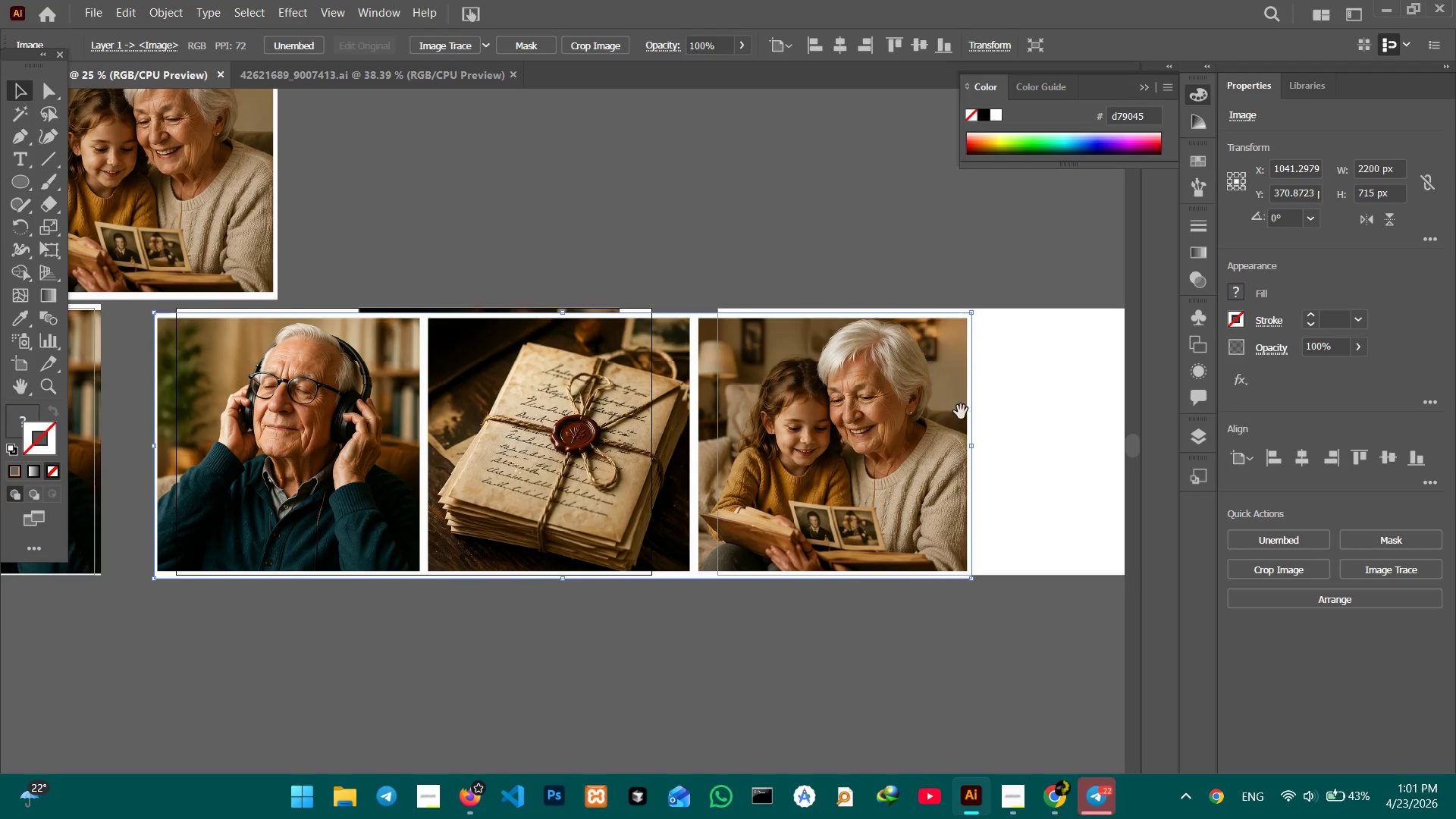 
hold_key(key=Space, duration=0.66)
 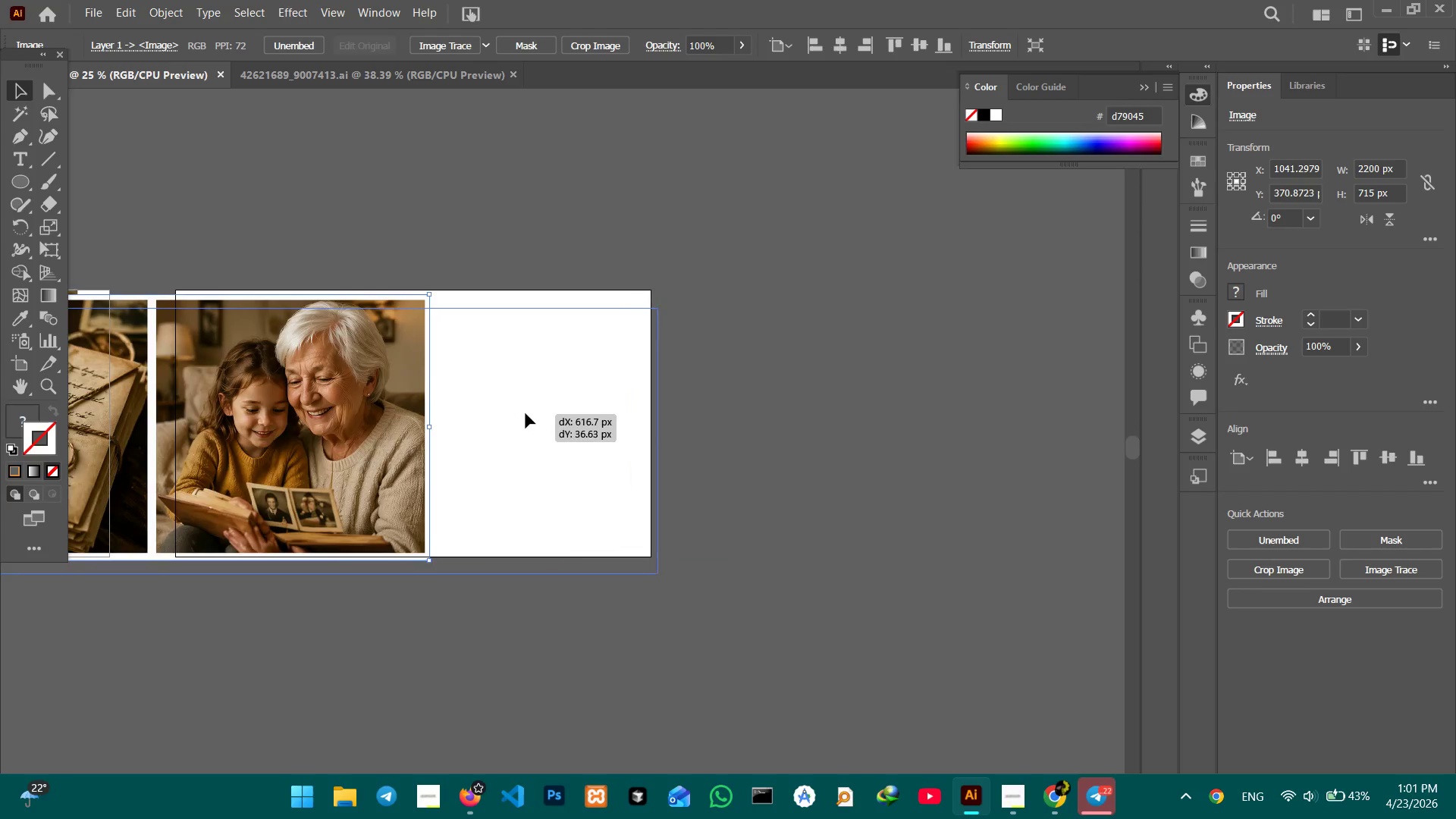 
left_click_drag(start_coordinate=[885, 416], to_coordinate=[343, 397])
 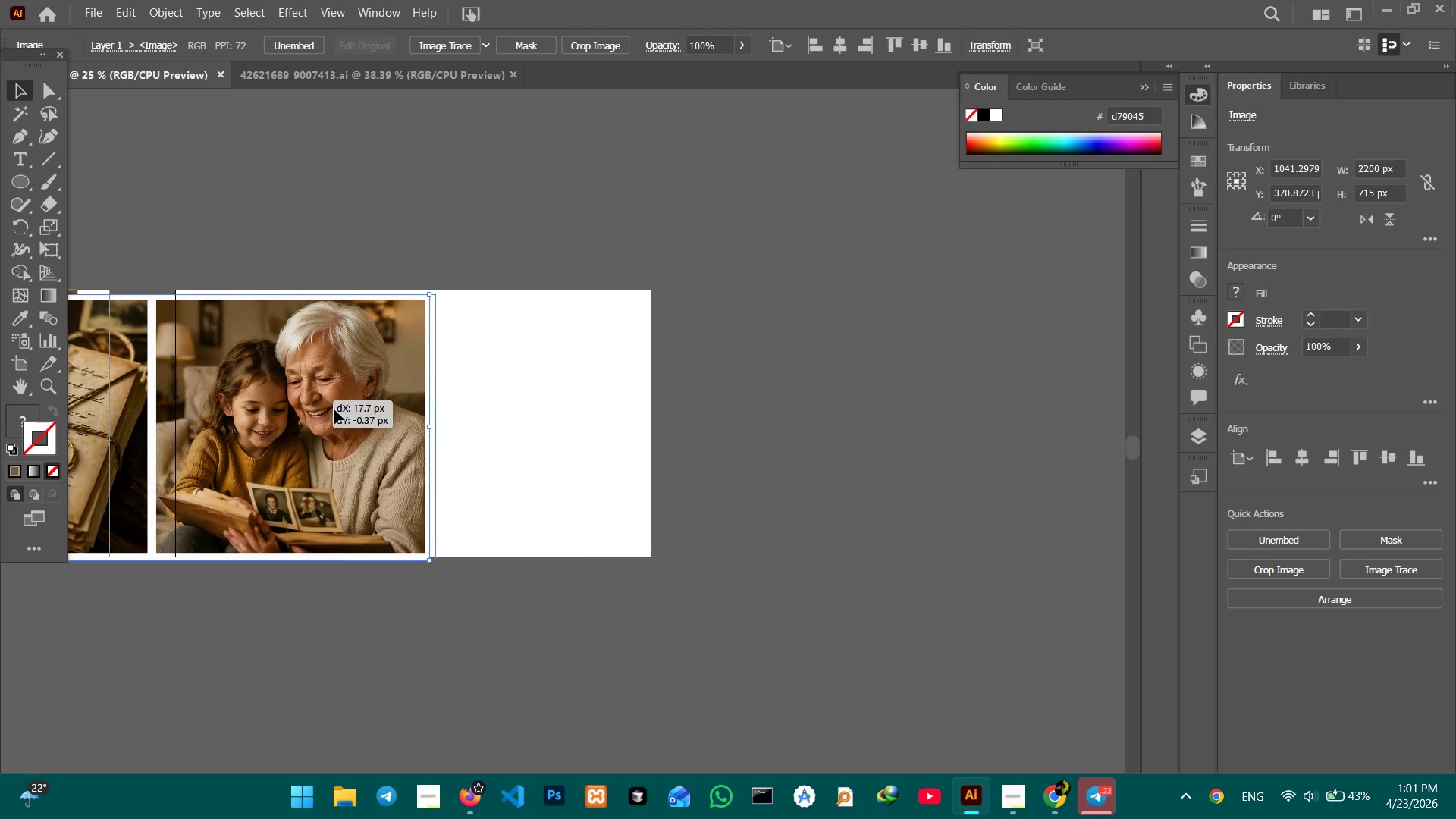 
left_click_drag(start_coordinate=[296, 400], to_coordinate=[530, 411])
 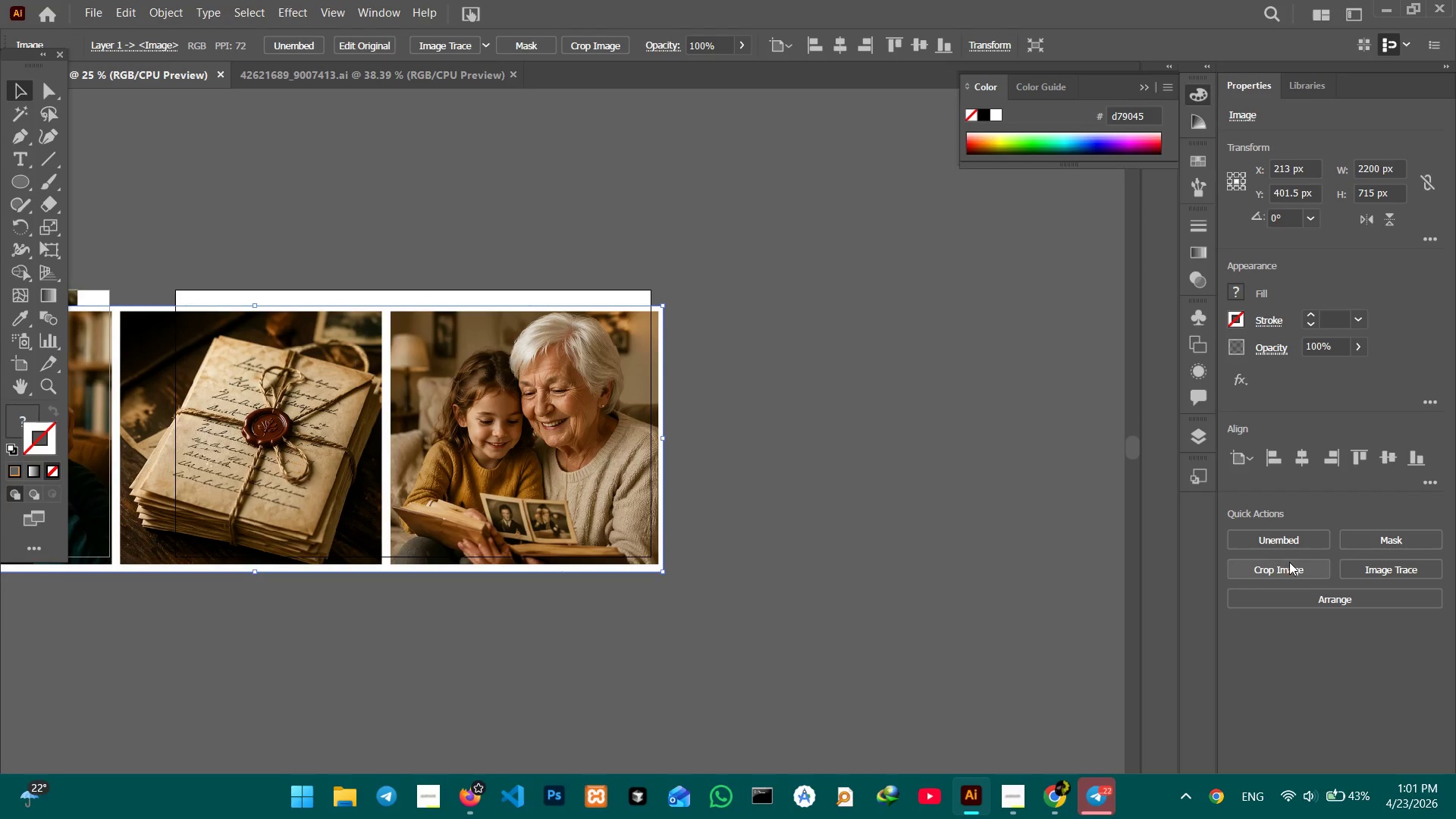 
left_click([1290, 568])
 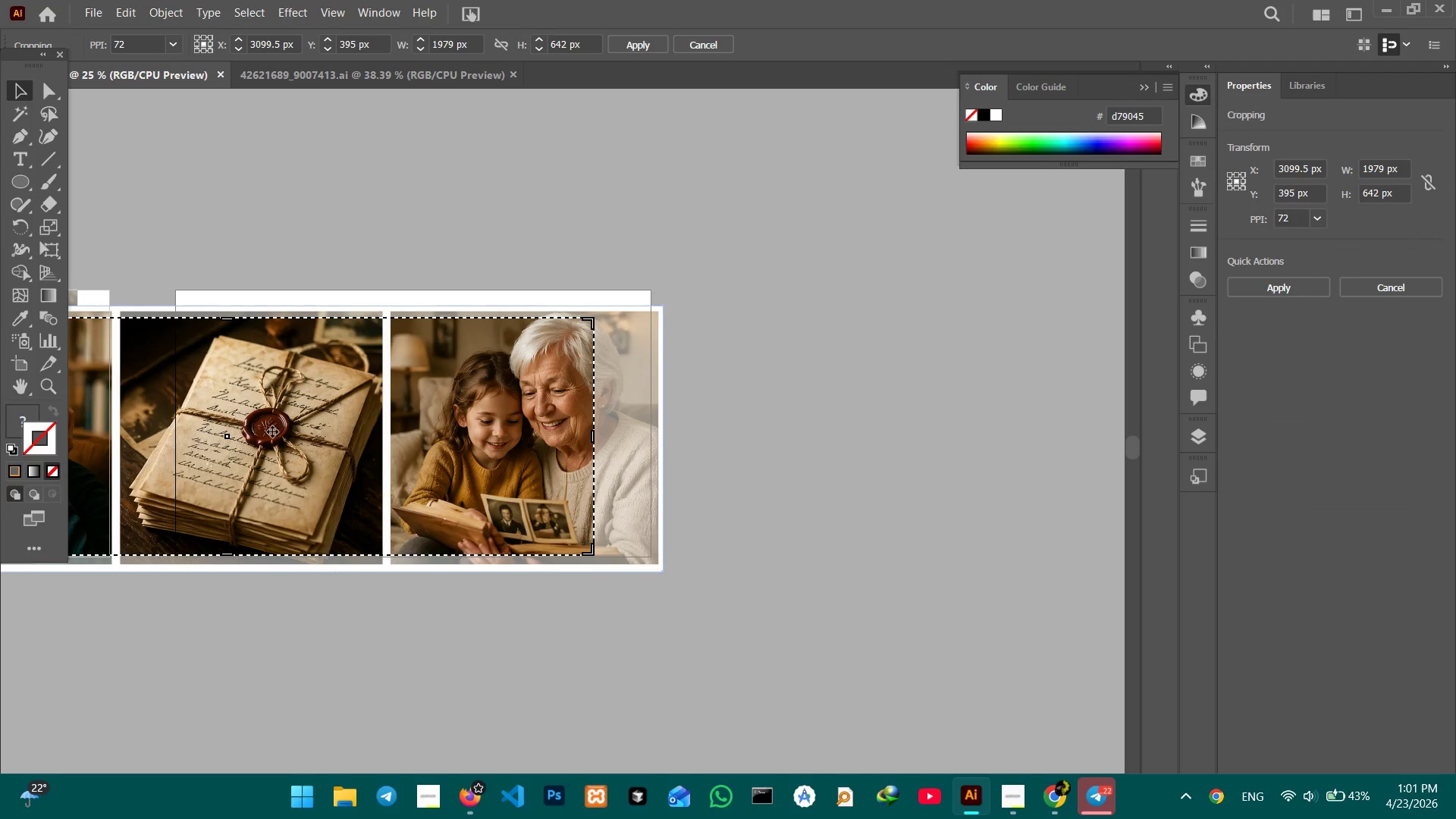 
left_click_drag(start_coordinate=[306, 438], to_coordinate=[536, 452])
 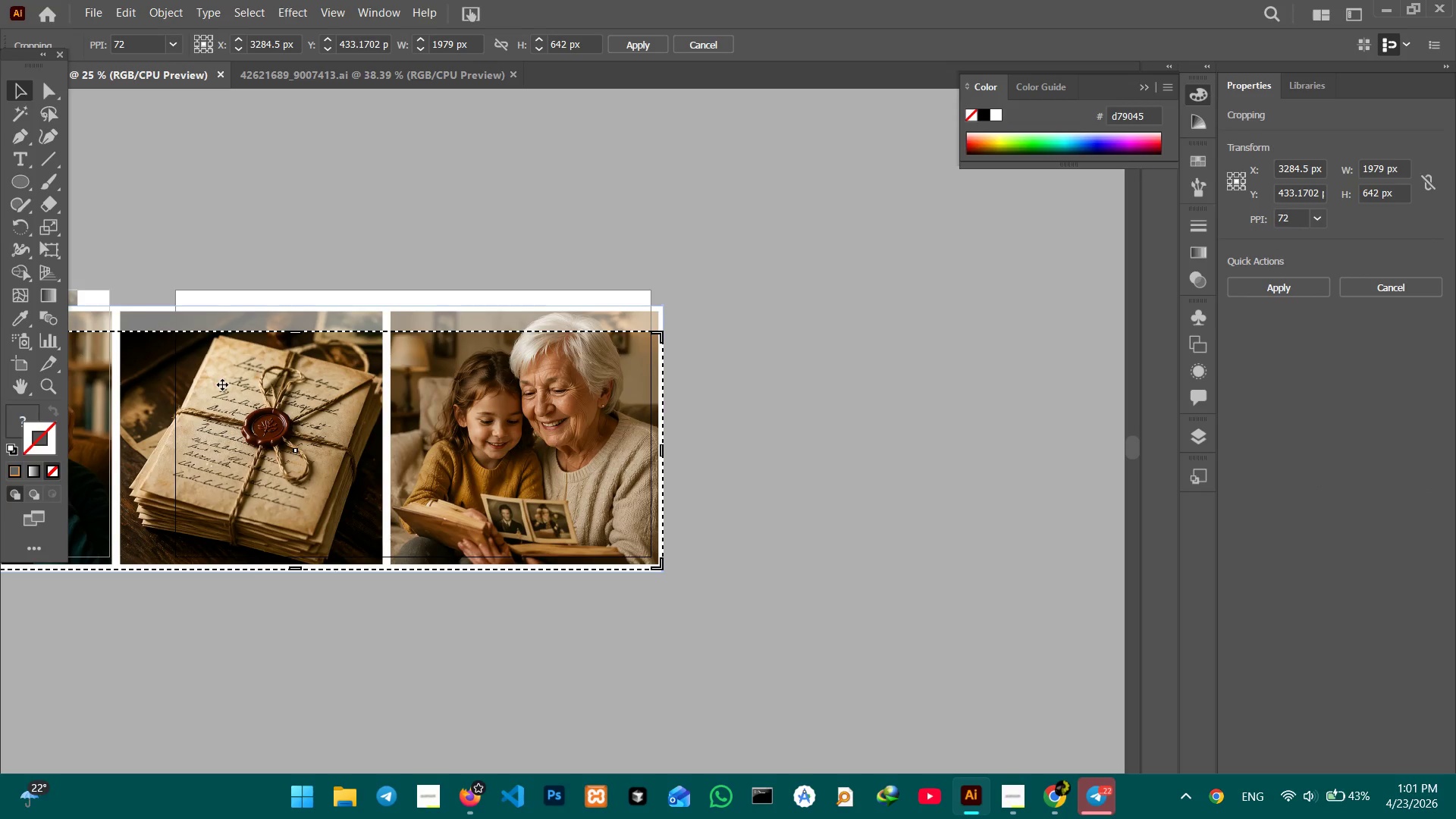 
hold_key(key=Space, duration=0.58)
 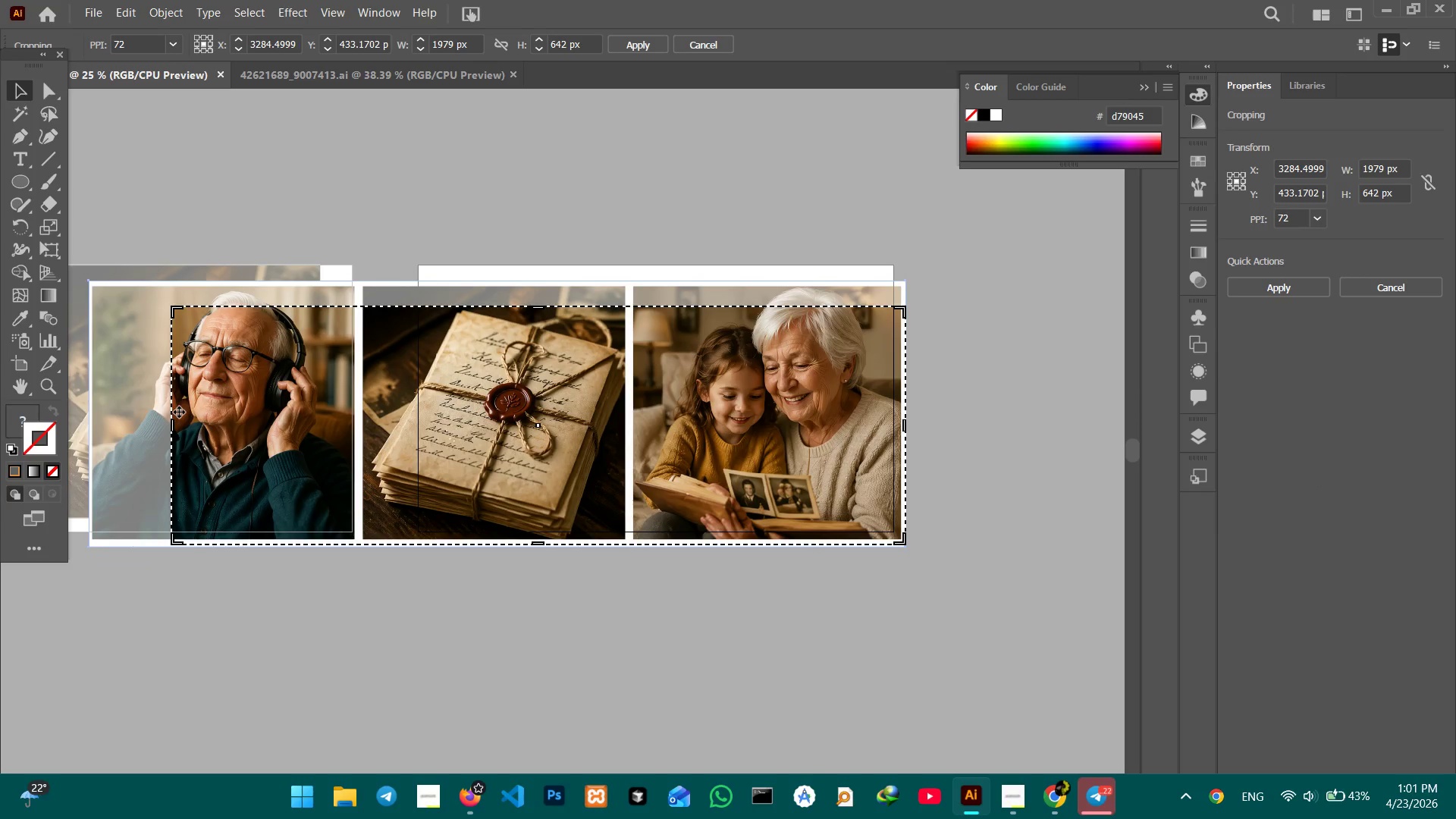 
left_click_drag(start_coordinate=[212, 414], to_coordinate=[455, 388])
 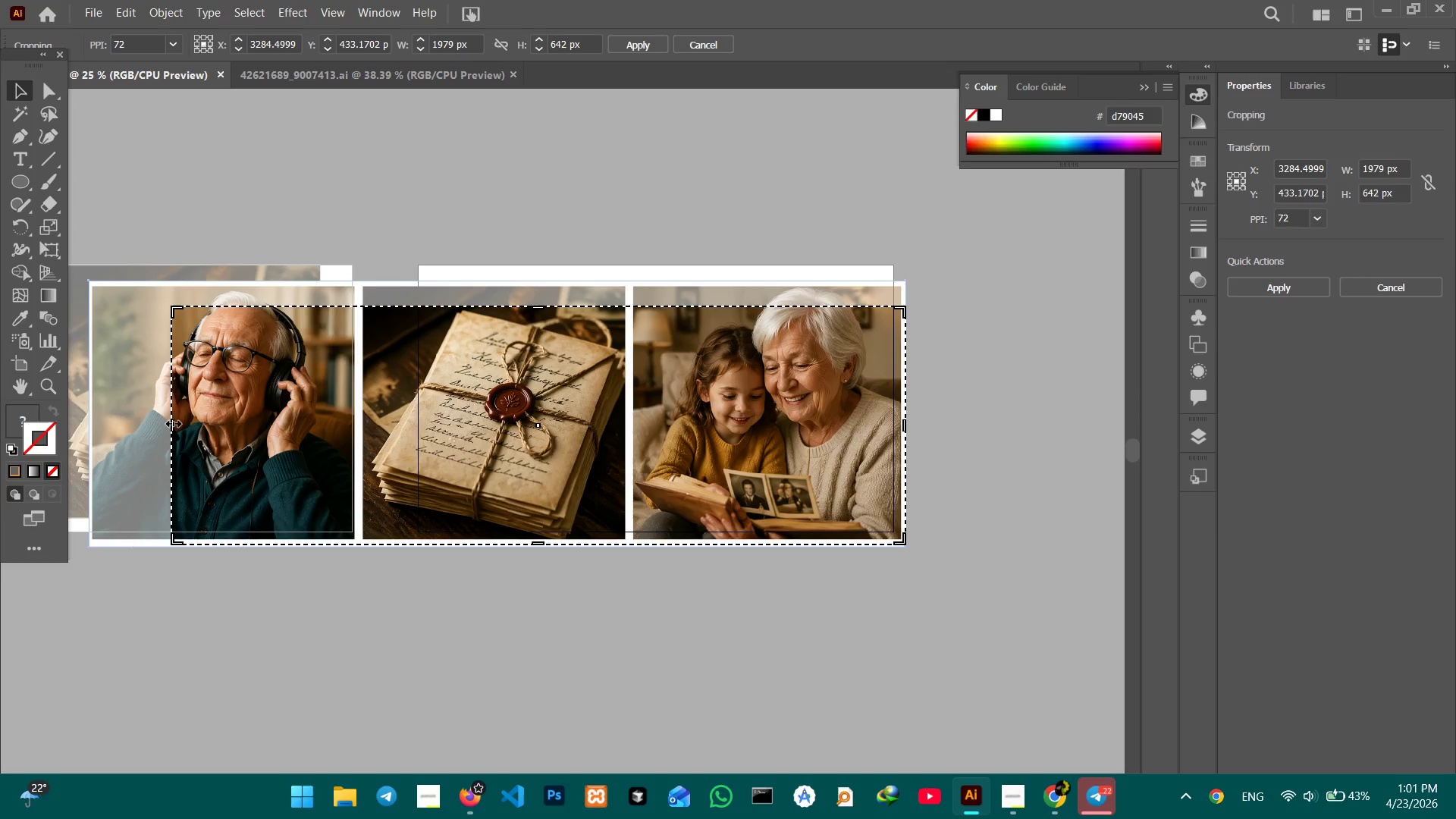 
left_click_drag(start_coordinate=[172, 422], to_coordinate=[629, 372])
 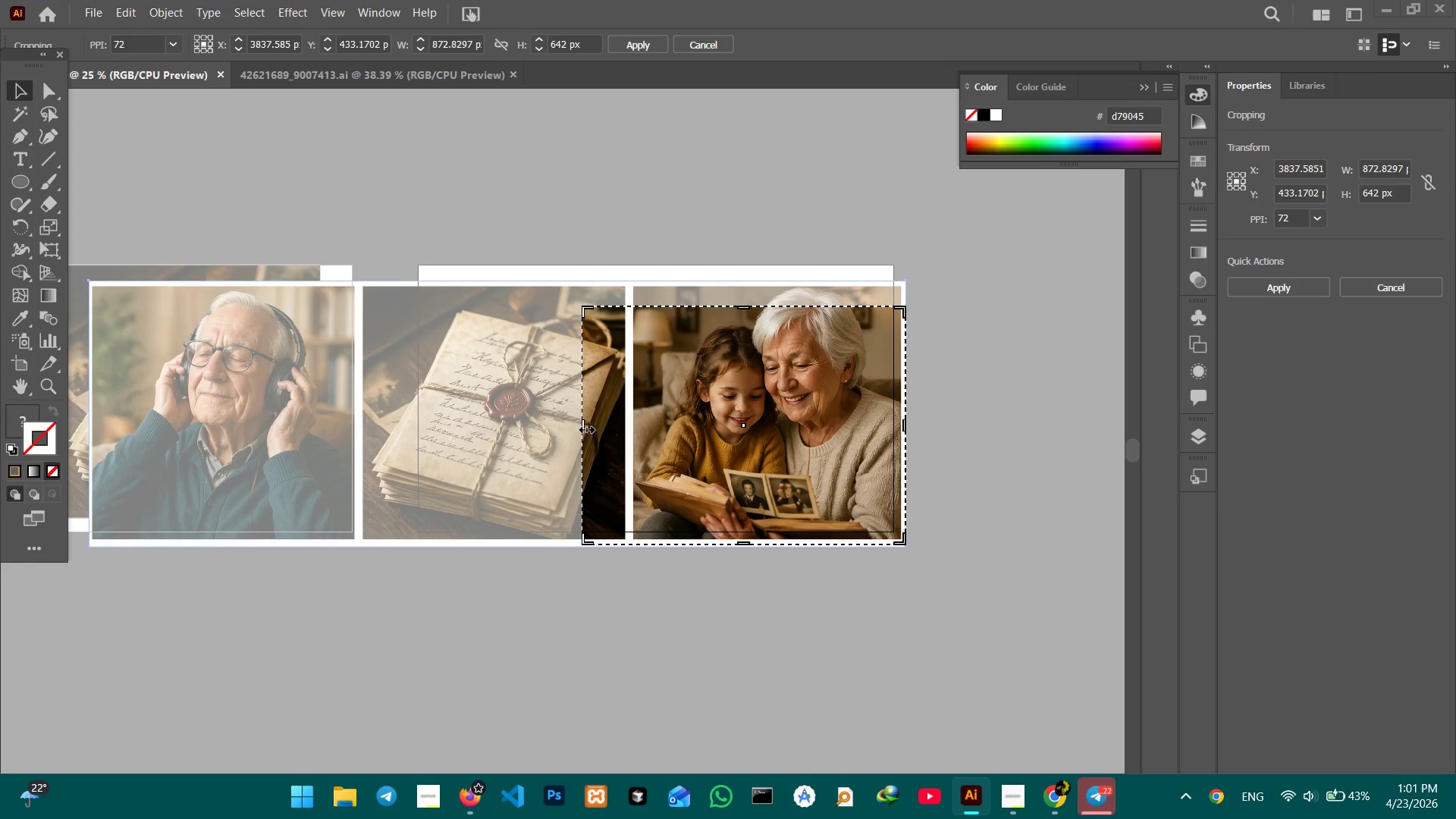 
left_click_drag(start_coordinate=[585, 428], to_coordinate=[636, 416])
 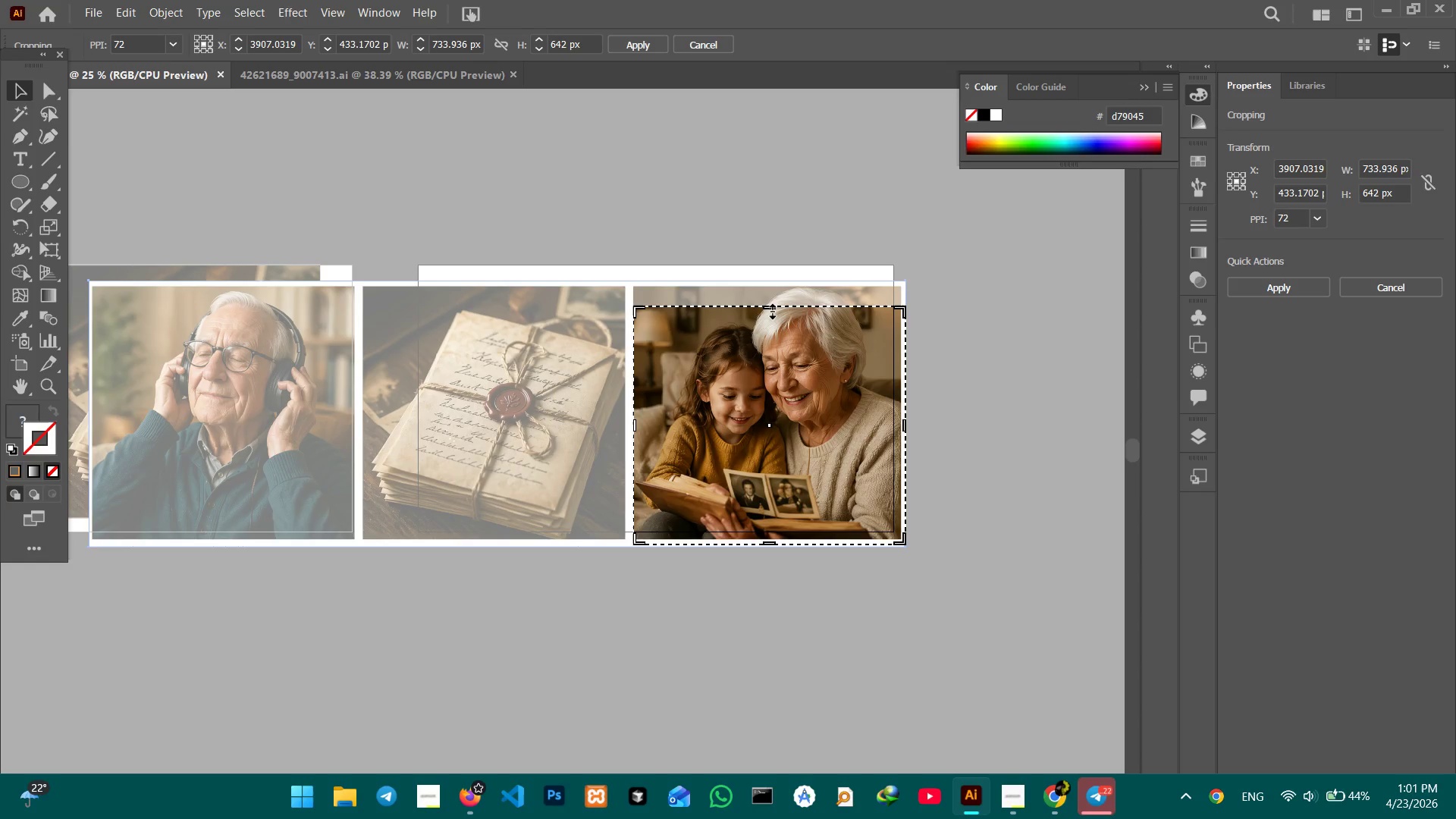 
left_click_drag(start_coordinate=[770, 309], to_coordinate=[769, 288])
 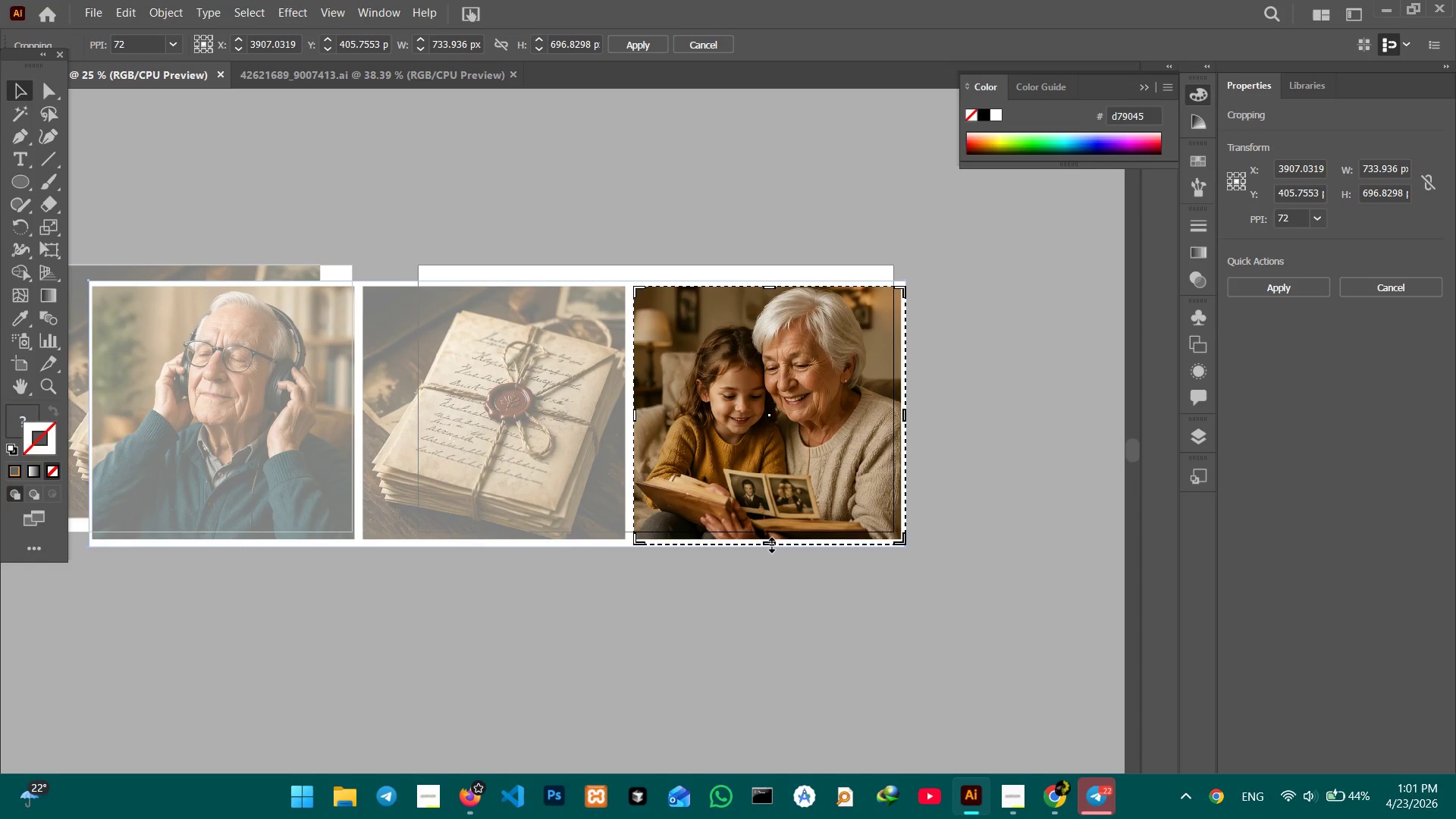 
left_click_drag(start_coordinate=[770, 543], to_coordinate=[768, 538])
 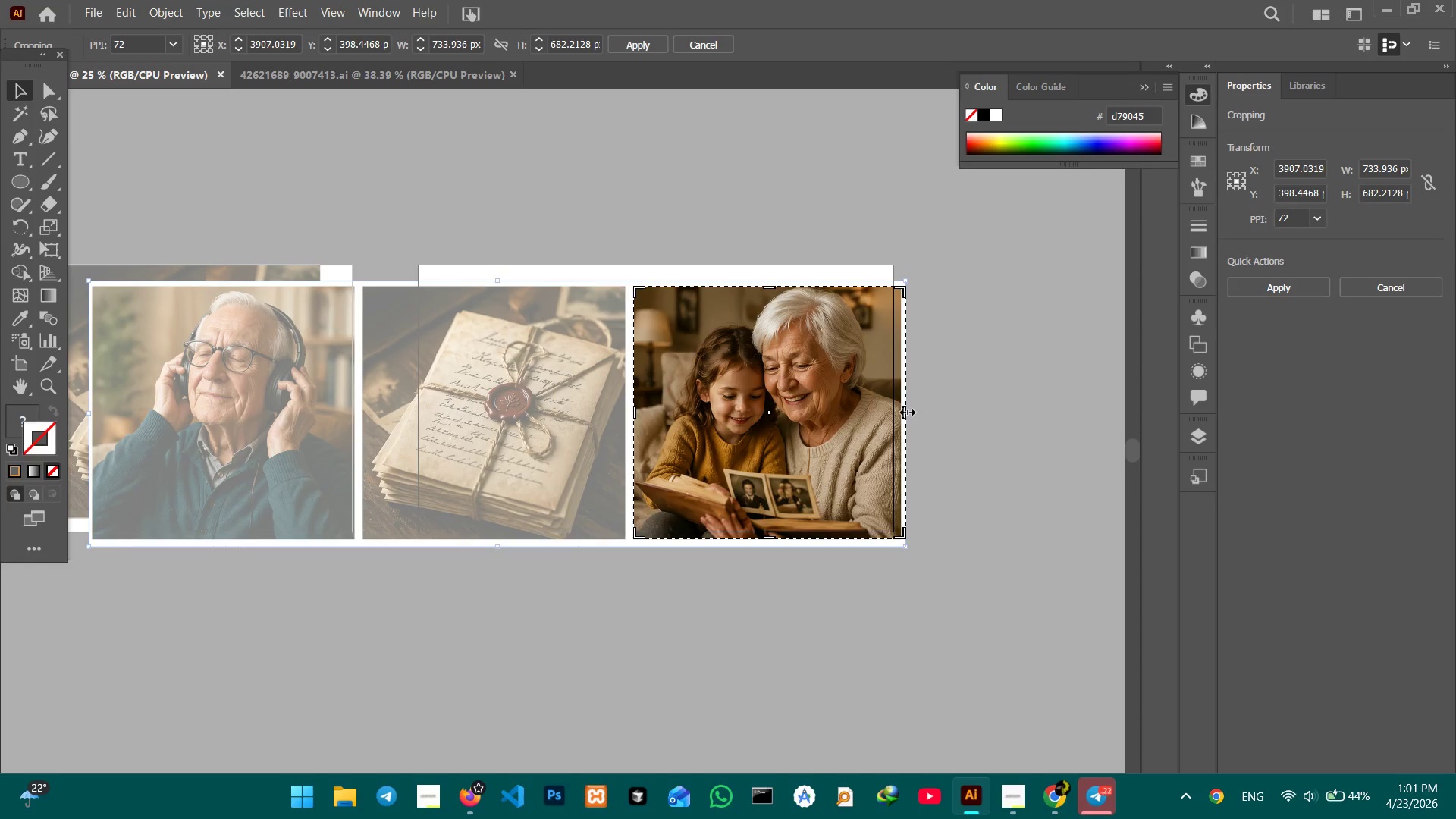 
left_click_drag(start_coordinate=[905, 410], to_coordinate=[899, 409])
 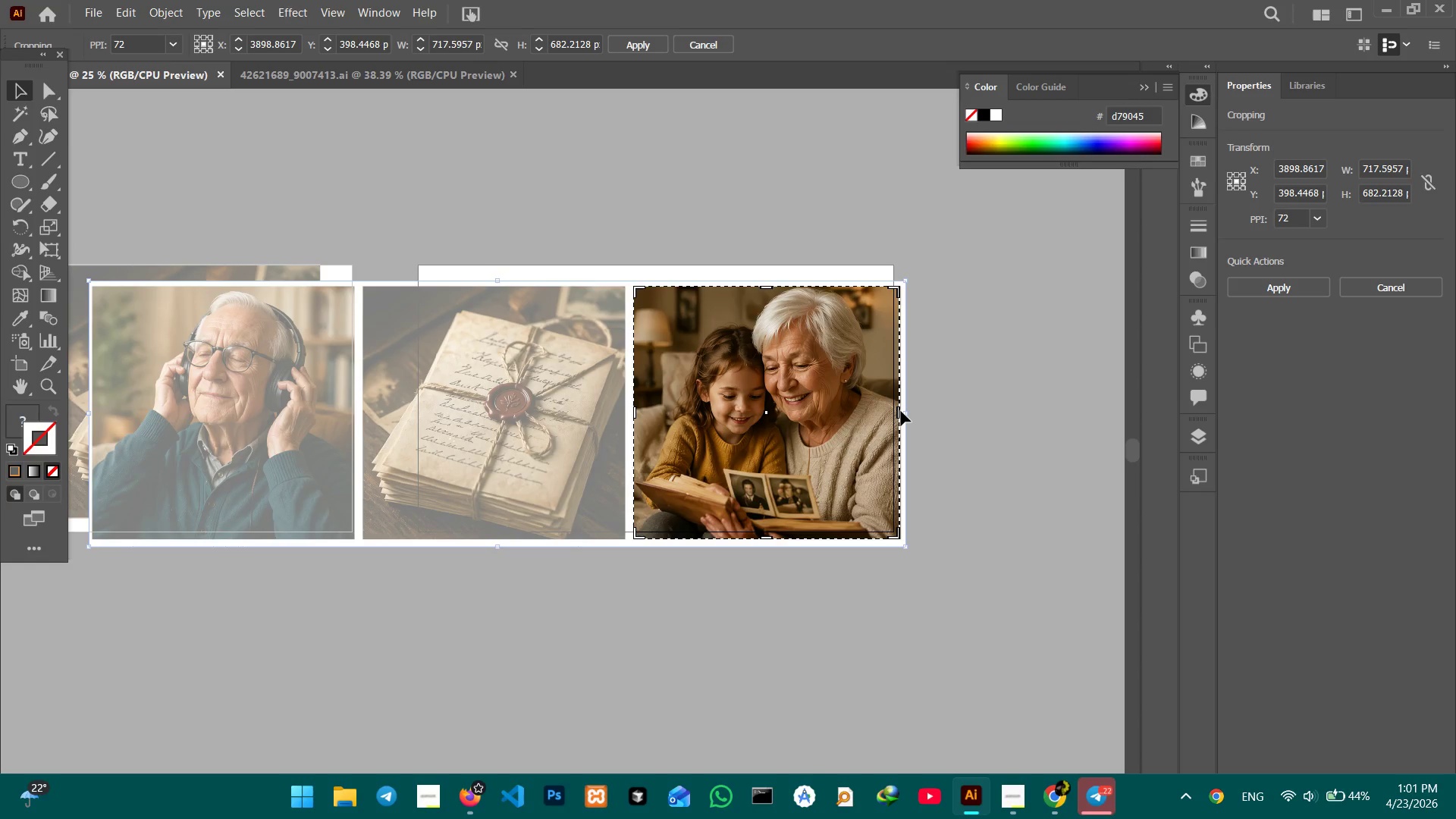 
key(Enter)
 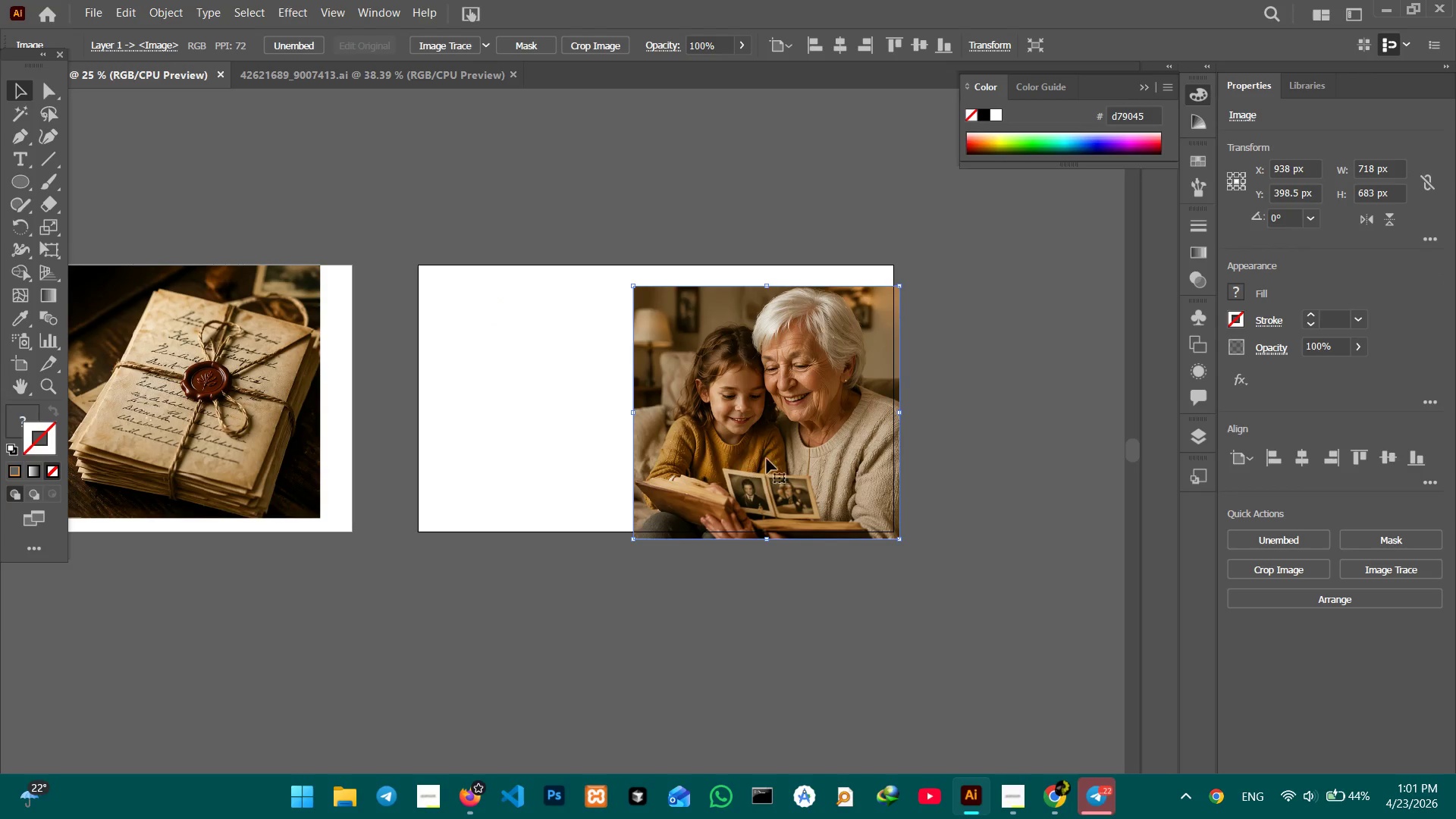 
left_click_drag(start_coordinate=[773, 447], to_coordinate=[764, 427])
 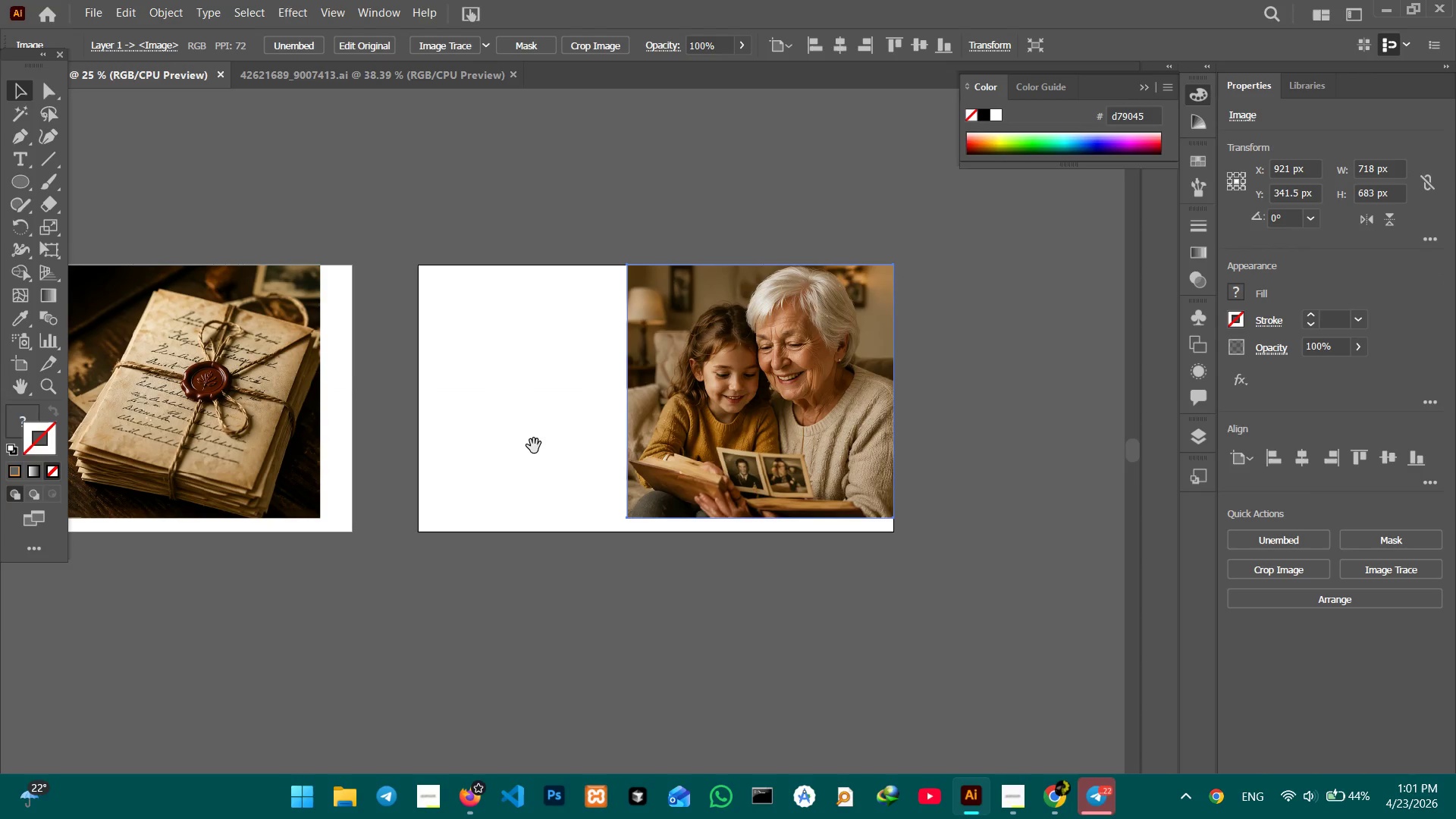 
hold_key(key=Space, duration=1.28)
 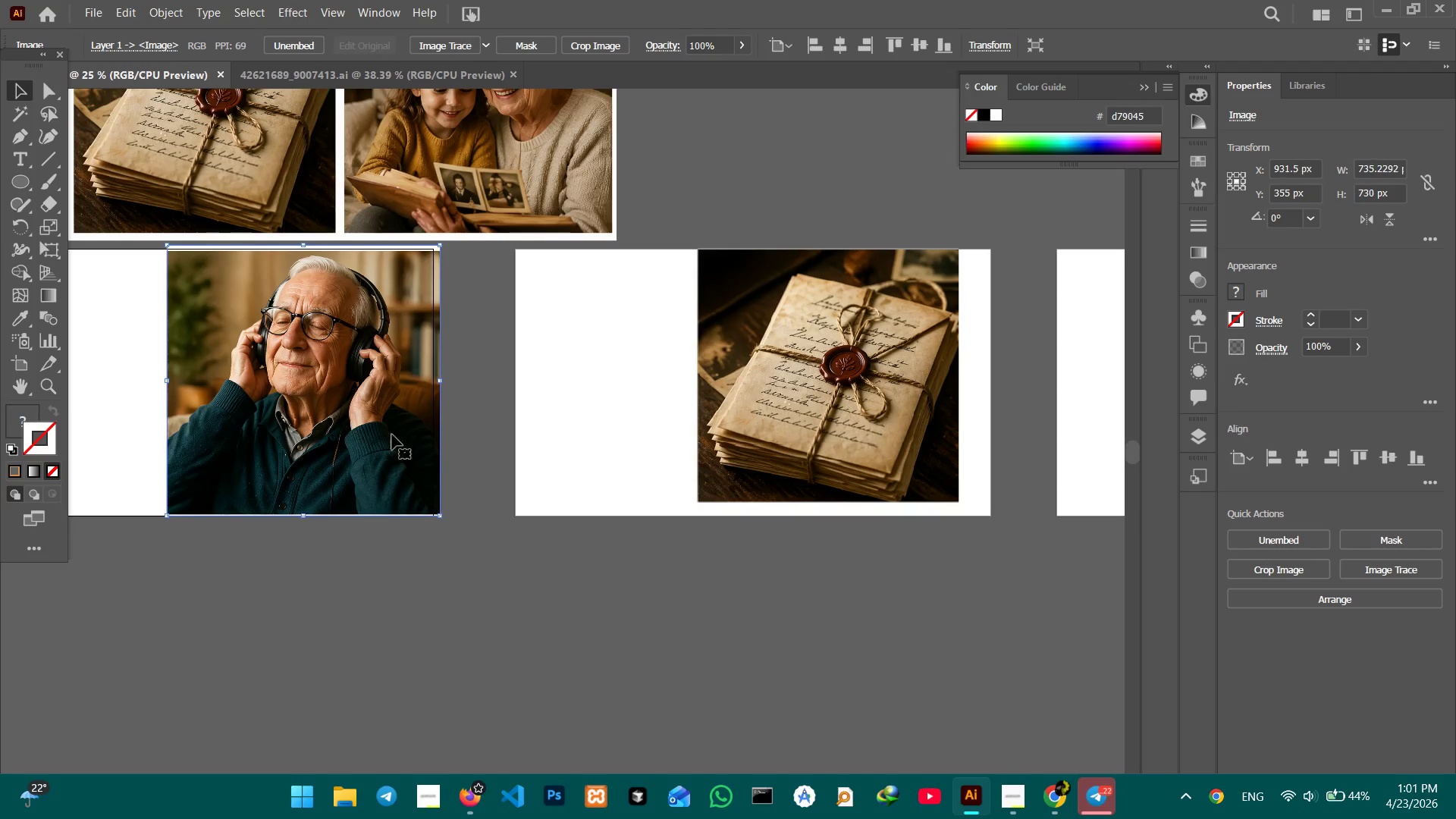 
left_click_drag(start_coordinate=[466, 447], to_coordinate=[824, 453])
 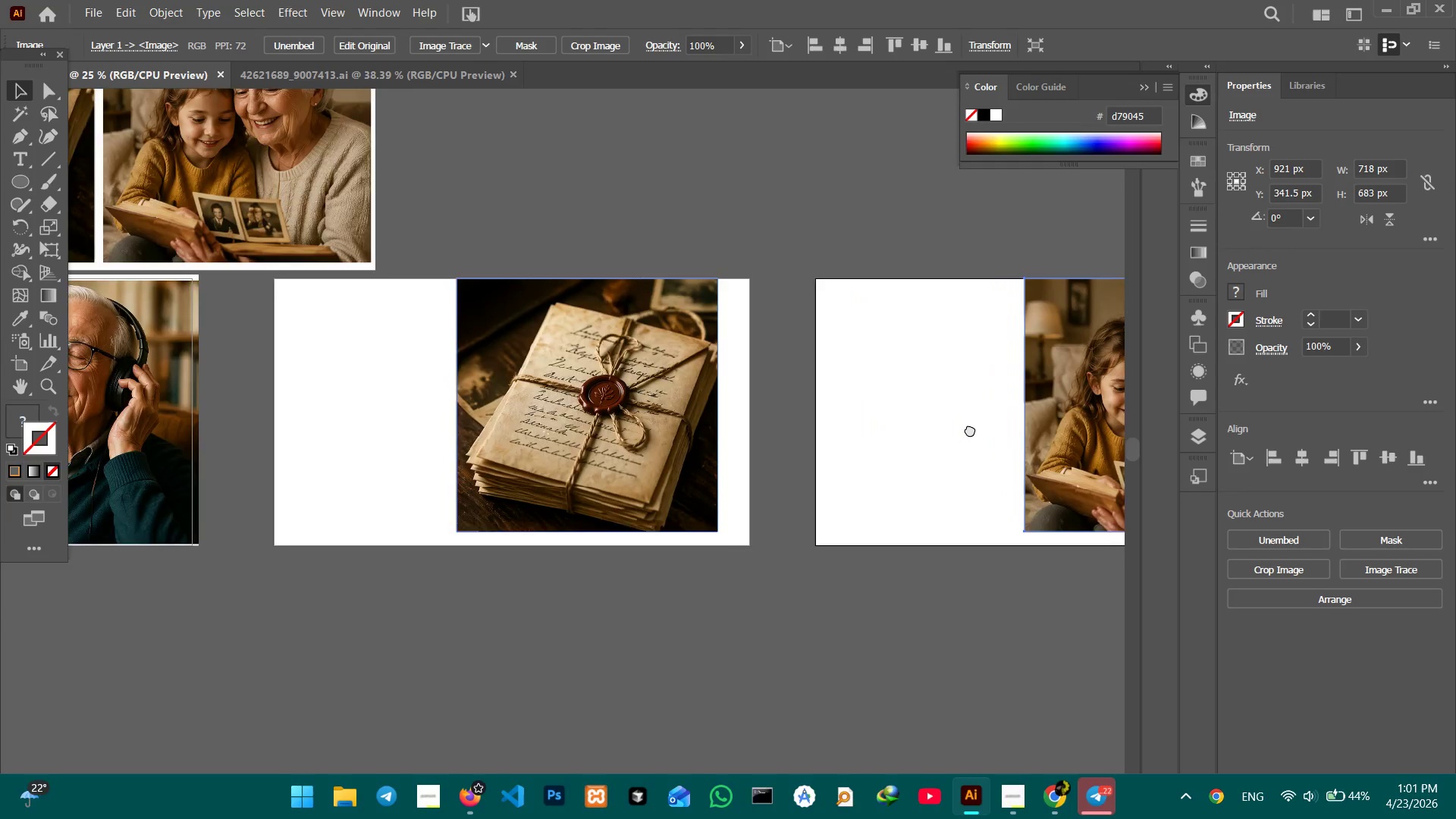 
left_click_drag(start_coordinate=[742, 443], to_coordinate=[1021, 419])
 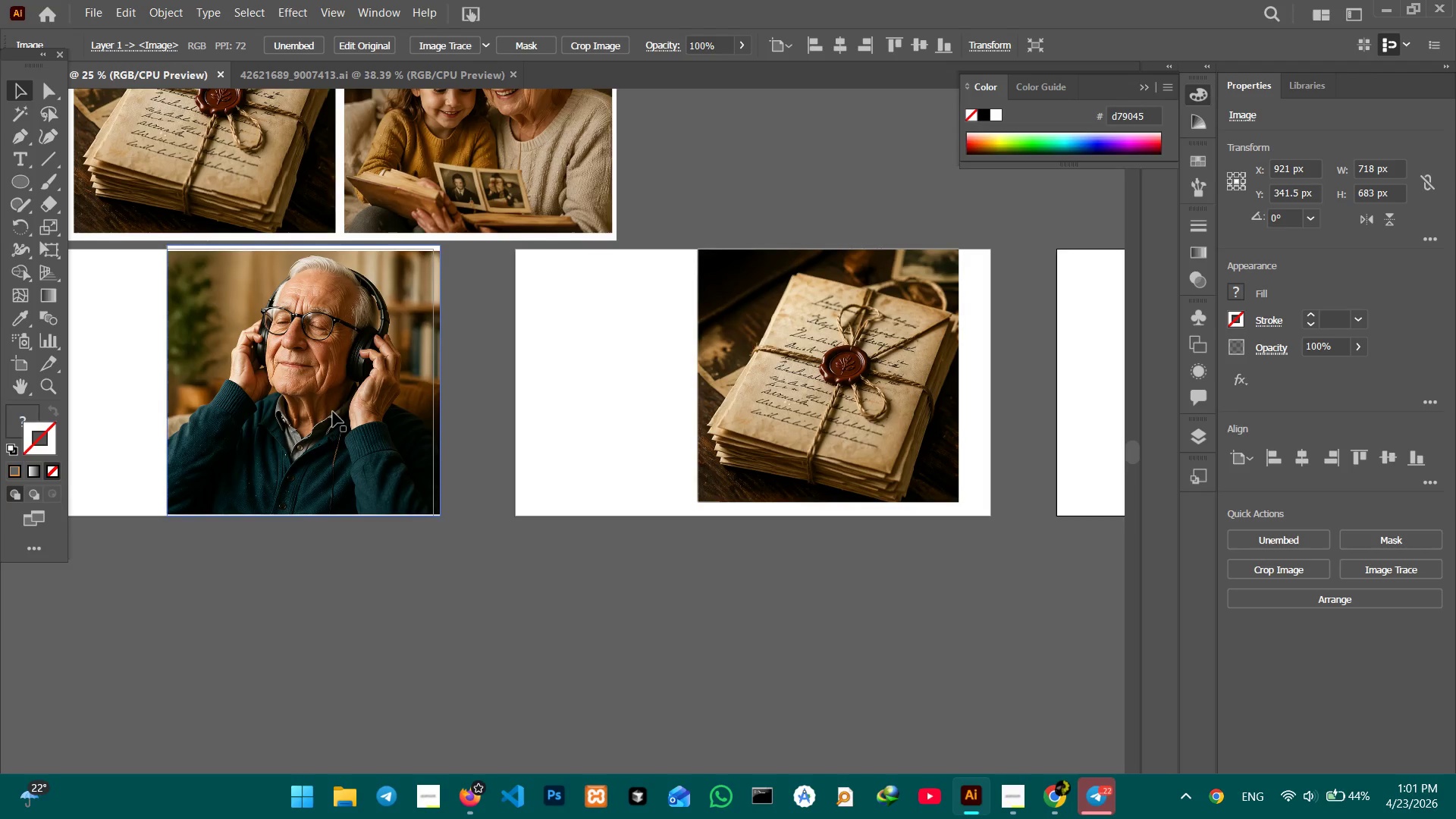 
left_click([333, 412])
 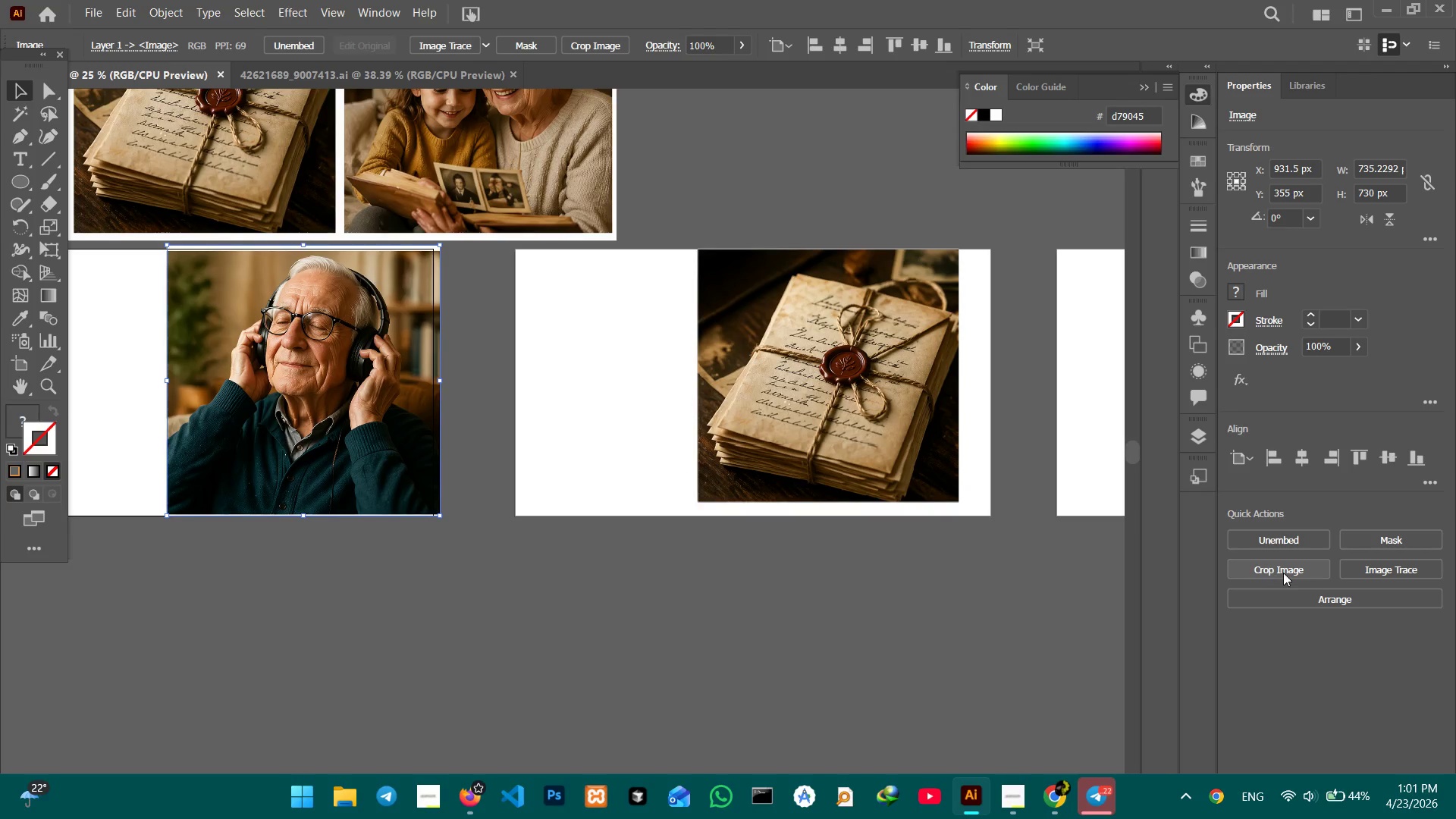 
left_click([1285, 573])
 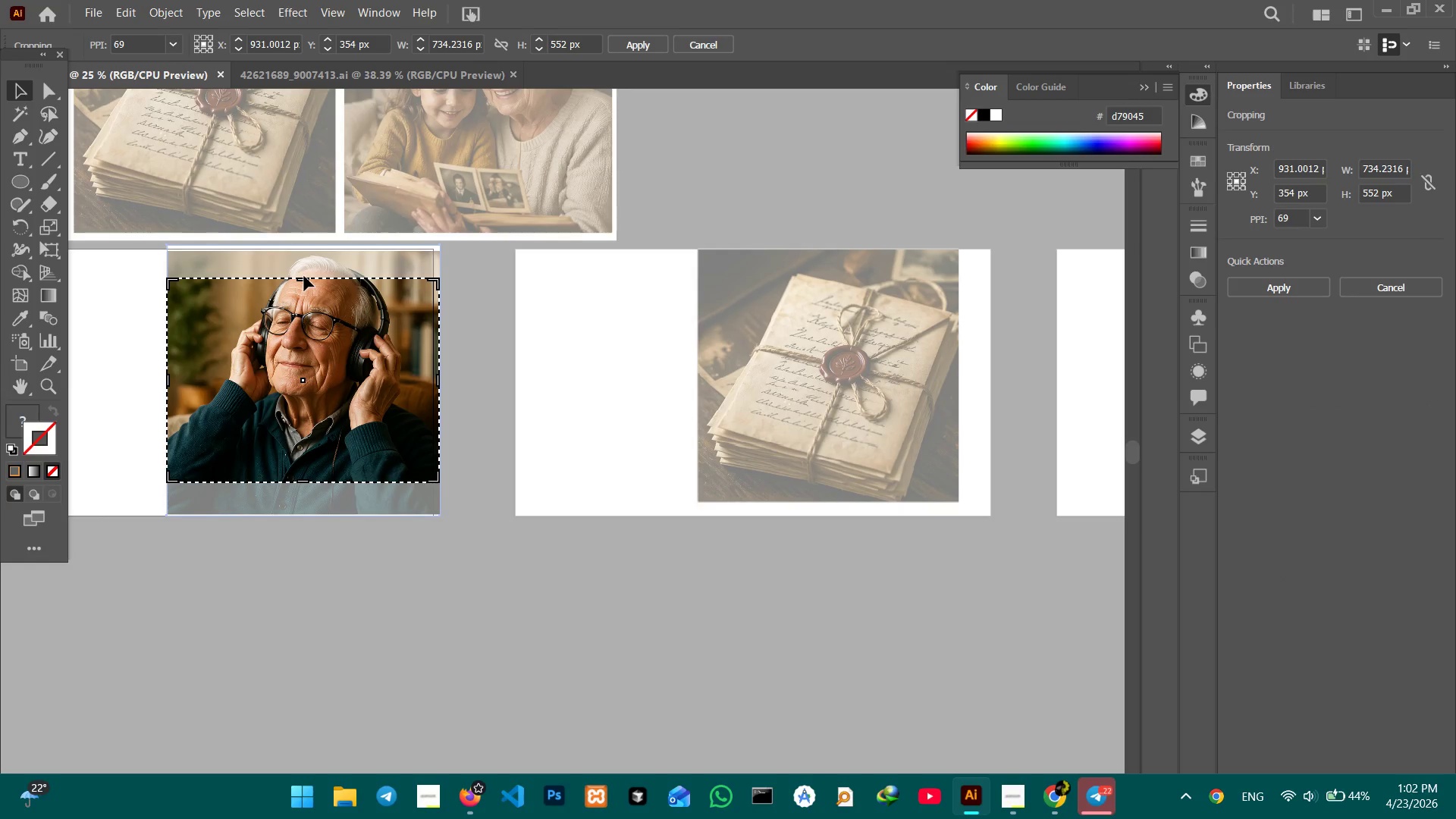 
left_click_drag(start_coordinate=[302, 281], to_coordinate=[303, 255])
 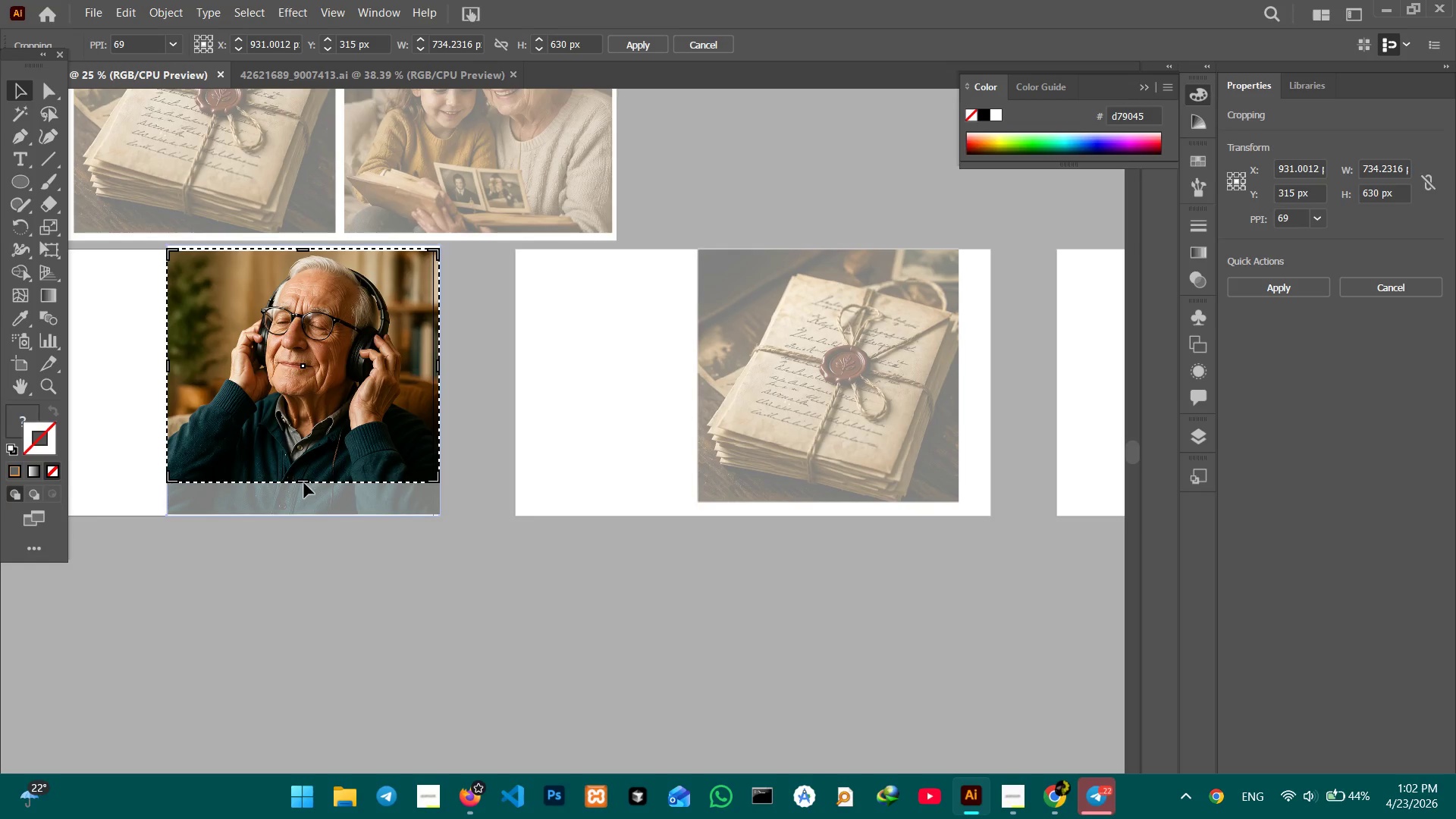 
left_click_drag(start_coordinate=[304, 482], to_coordinate=[306, 511])
 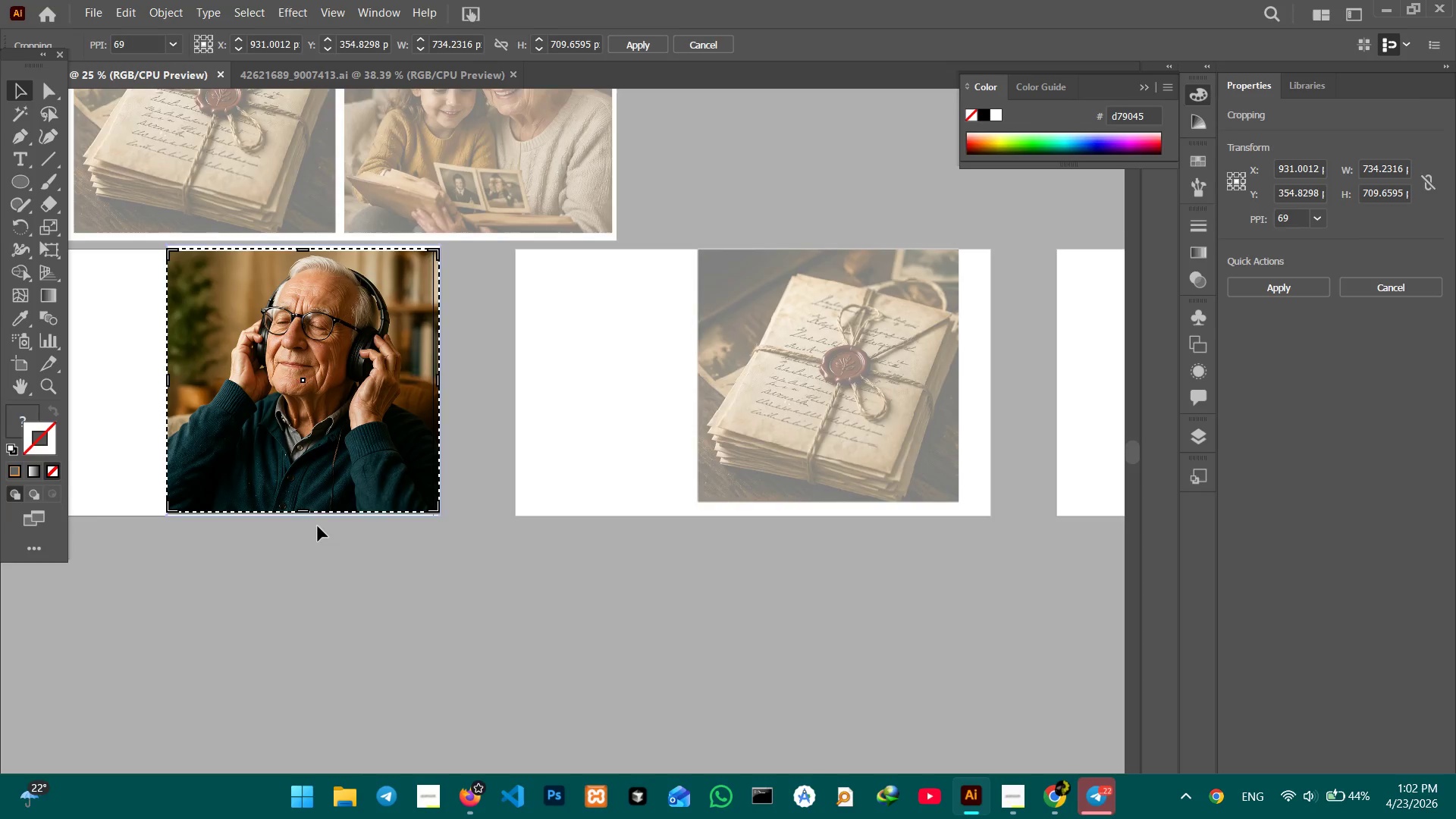 
key(Enter)
 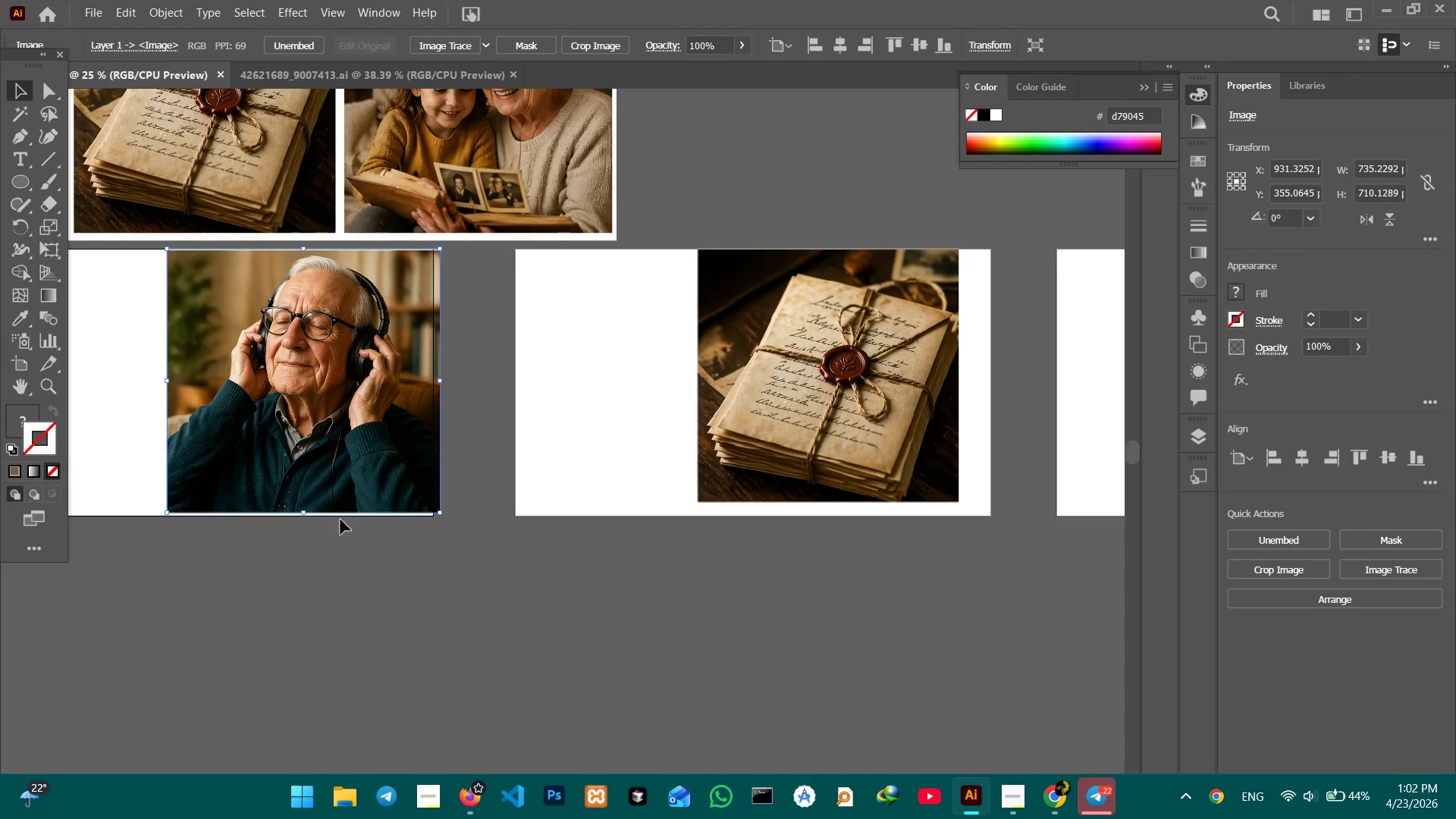 
hold_key(key=Space, duration=0.56)
 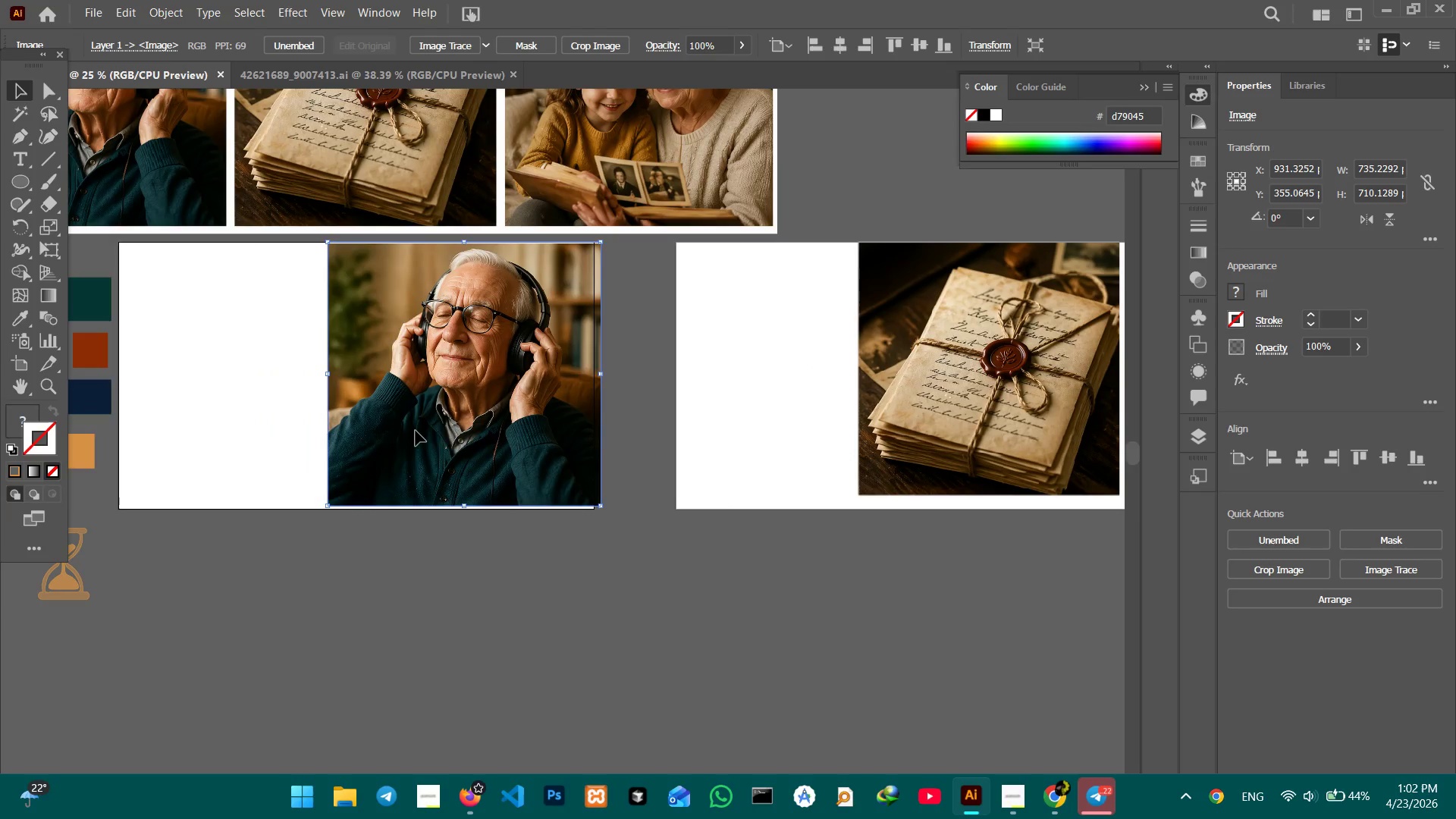 
left_click_drag(start_coordinate=[321, 543], to_coordinate=[482, 535])
 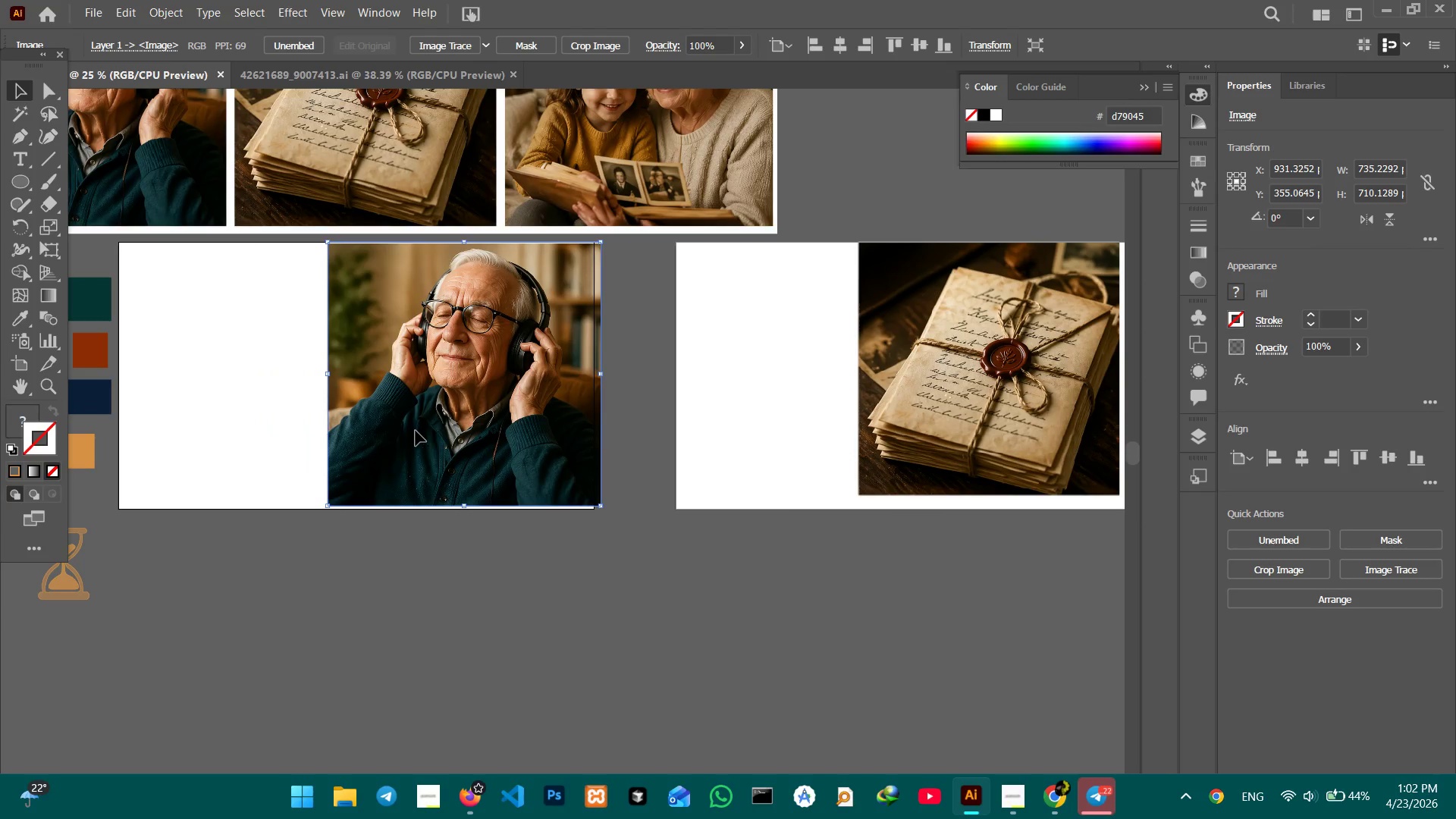 
left_click_drag(start_coordinate=[416, 427], to_coordinate=[416, 434])
 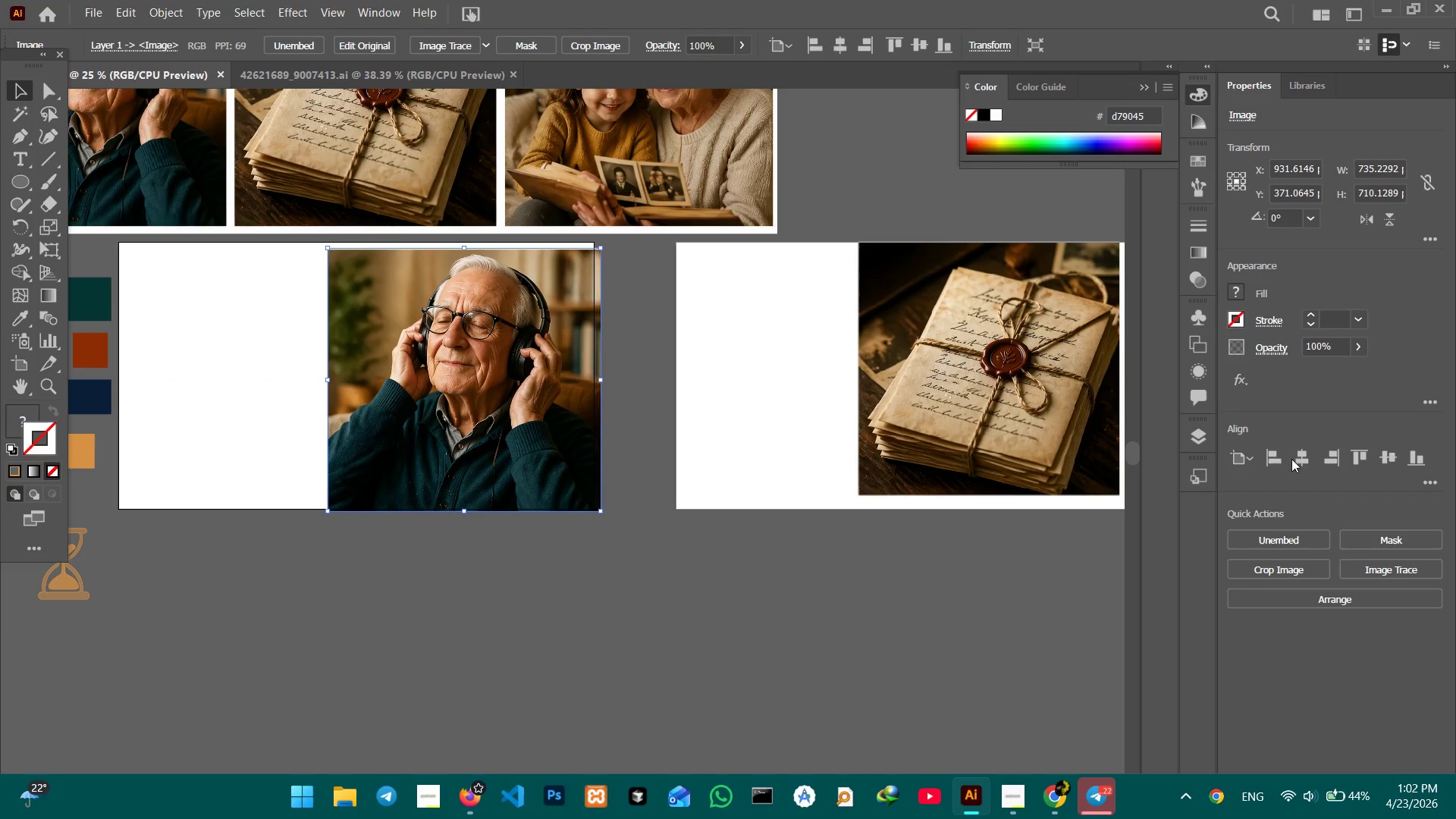 
left_click([1304, 457])
 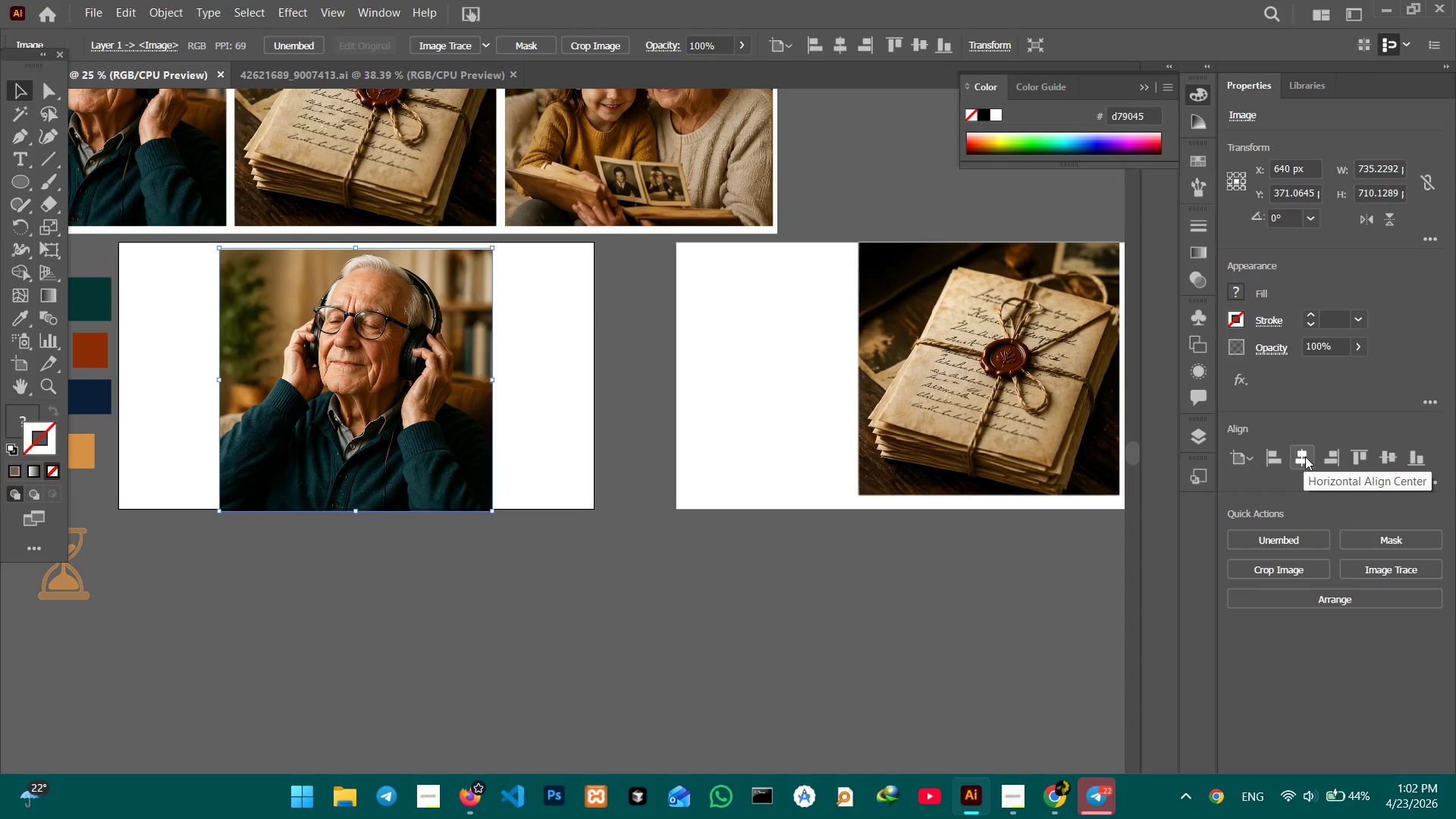 
key(Control+Z)
 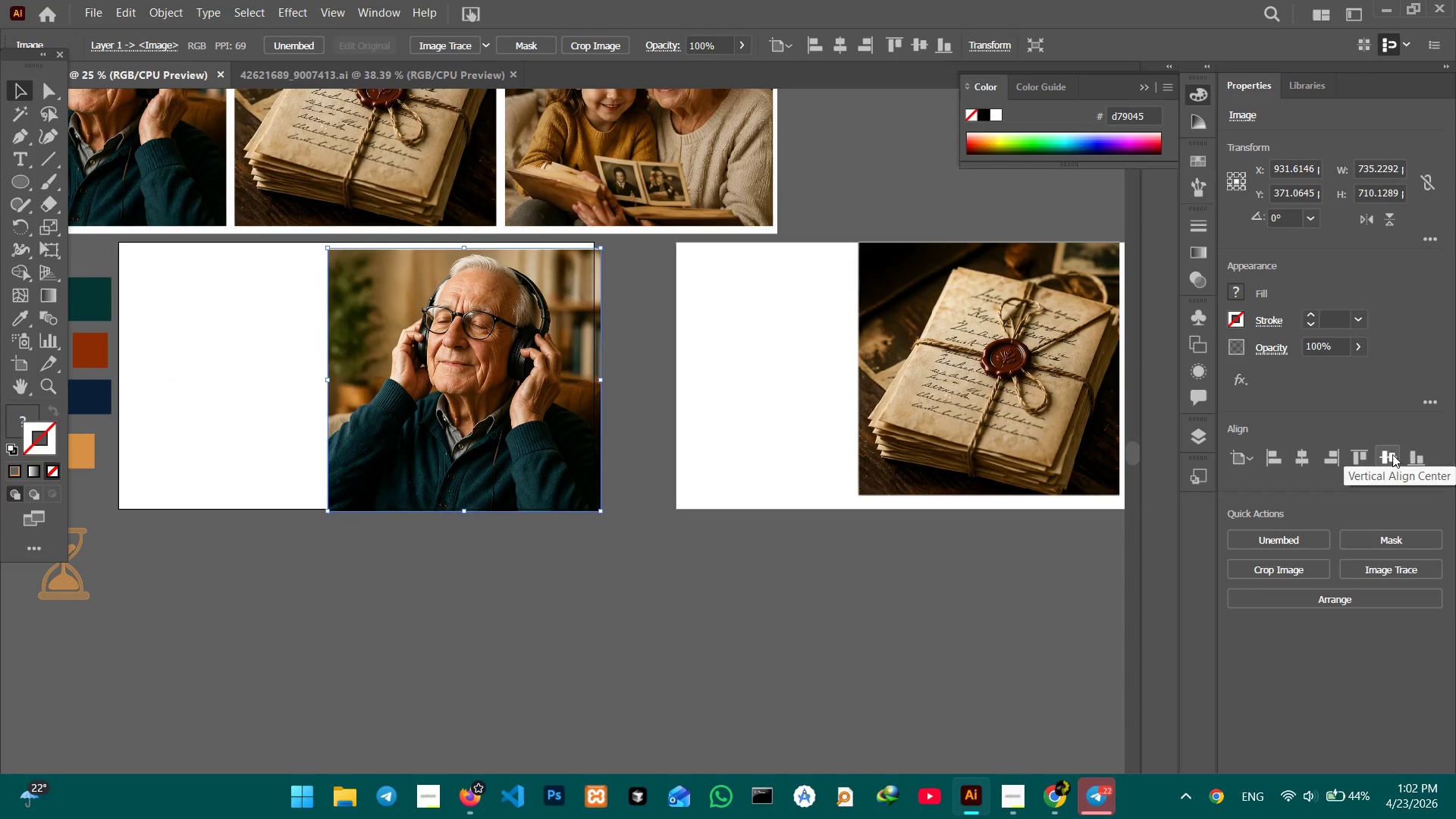 
left_click([1390, 456])
 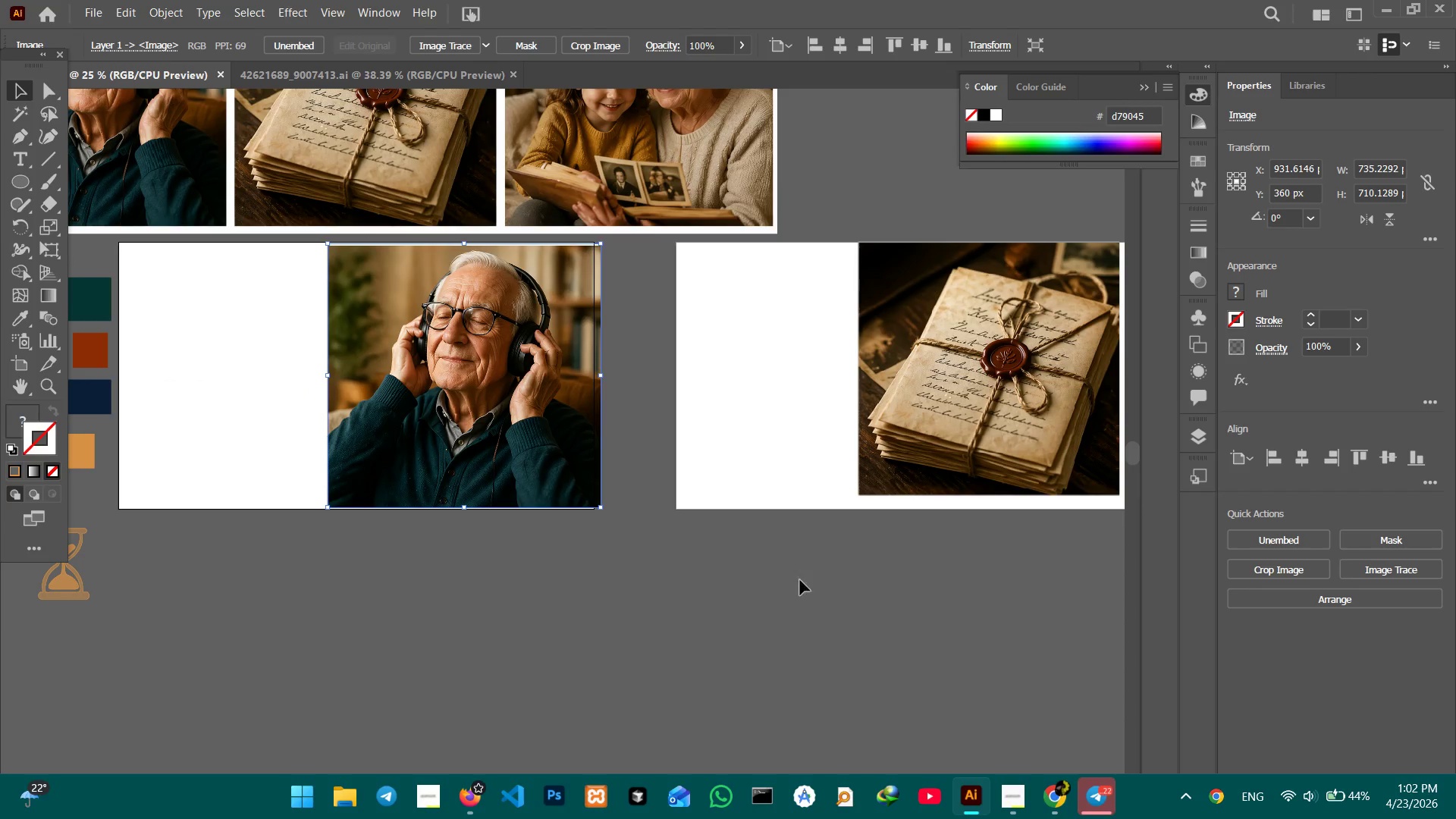 
left_click_drag(start_coordinate=[733, 570], to_coordinate=[728, 570])
 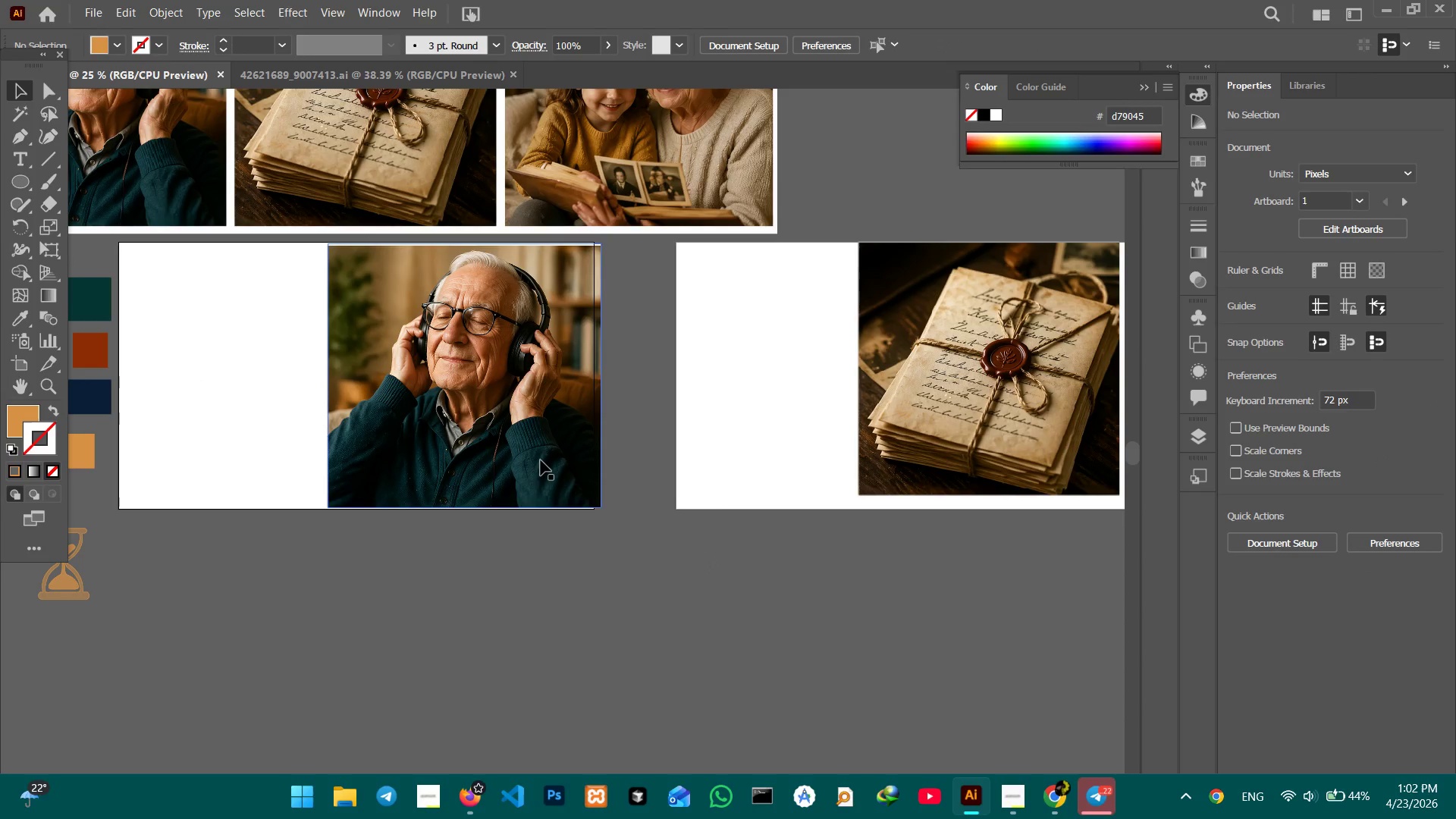 
left_click_drag(start_coordinate=[541, 460], to_coordinate=[532, 462])
 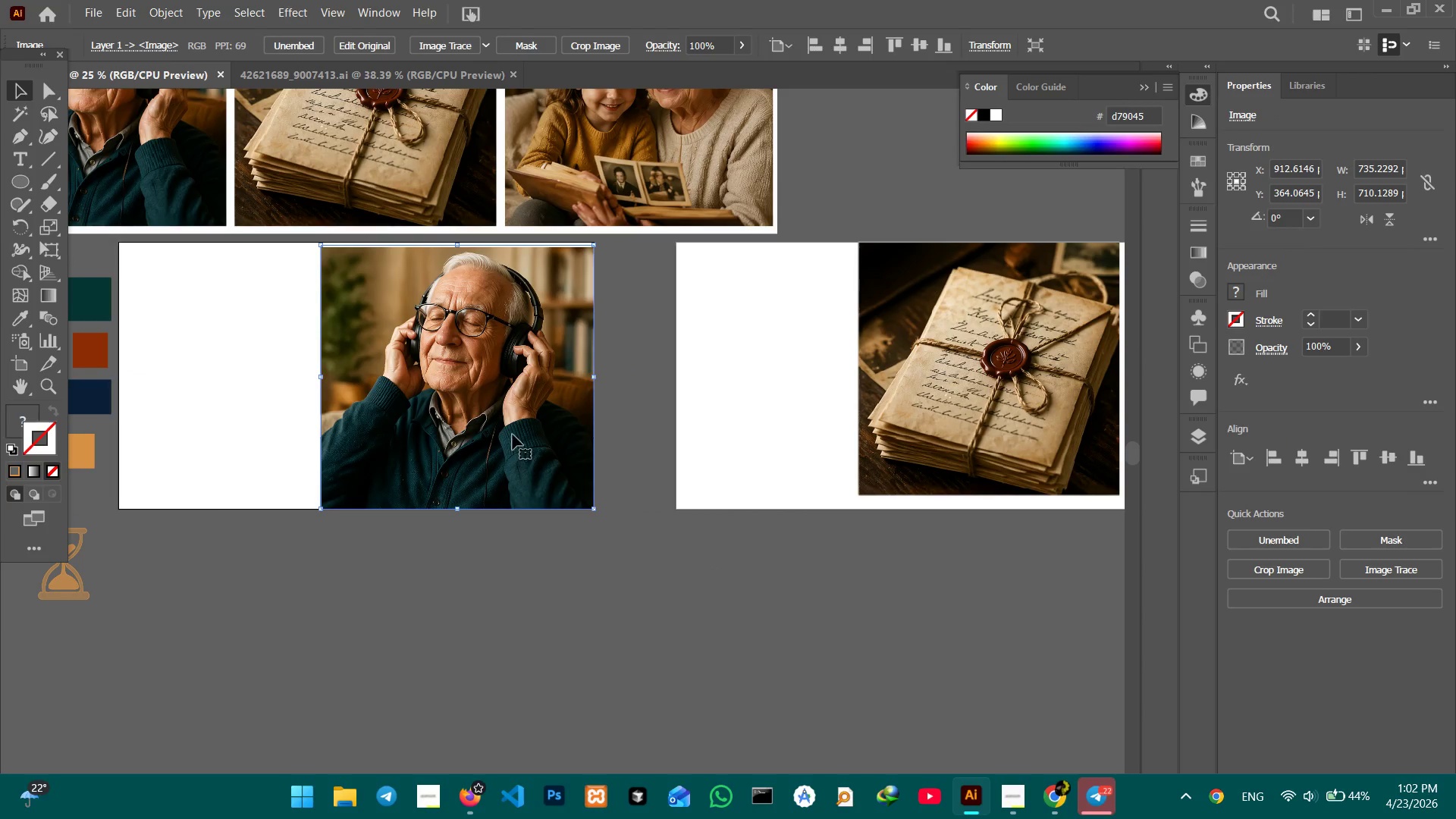 
key(Control+Equal)
 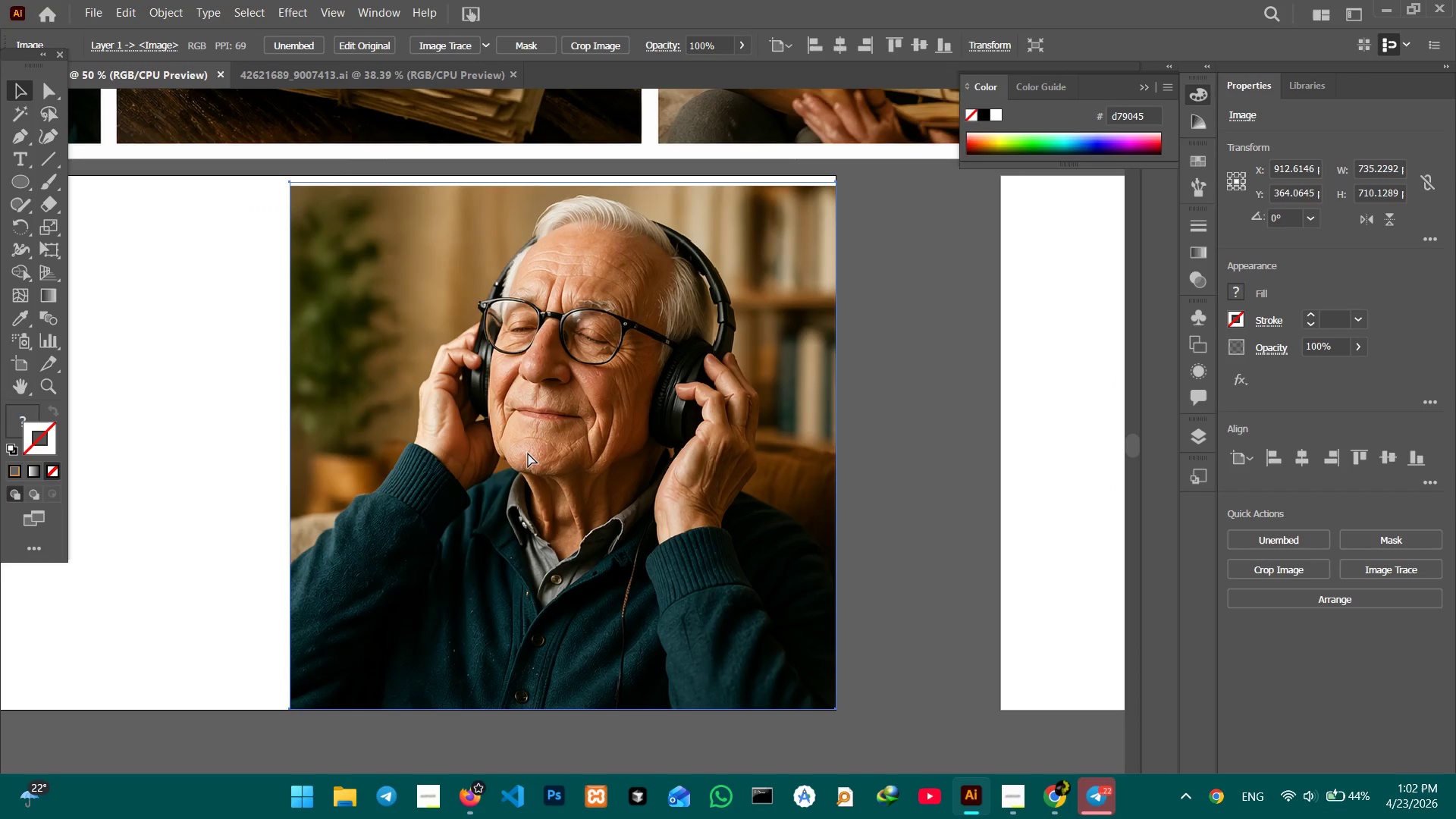 
key(Control+Equal)
 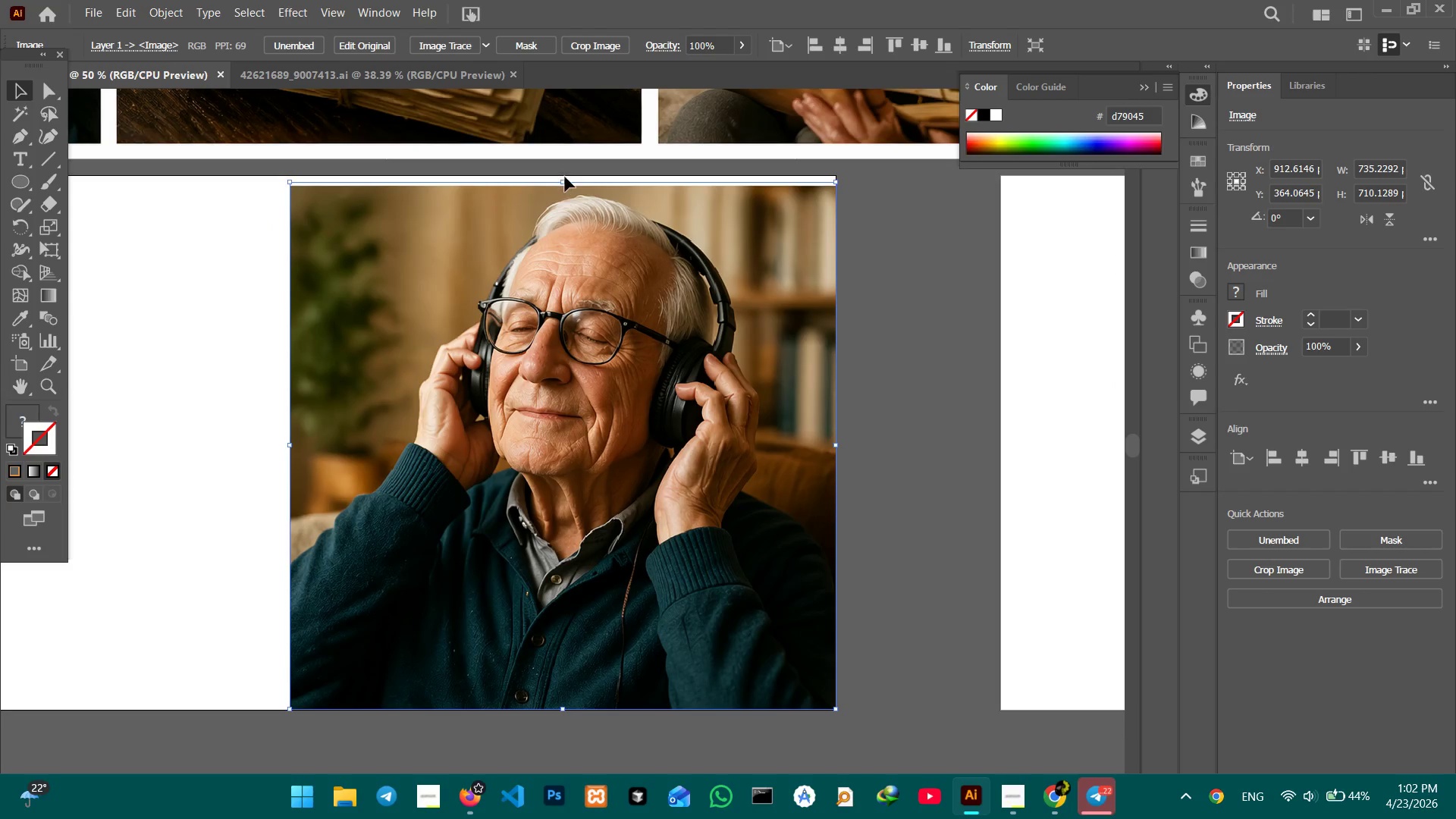 
key(Shift+ShiftLeft)
 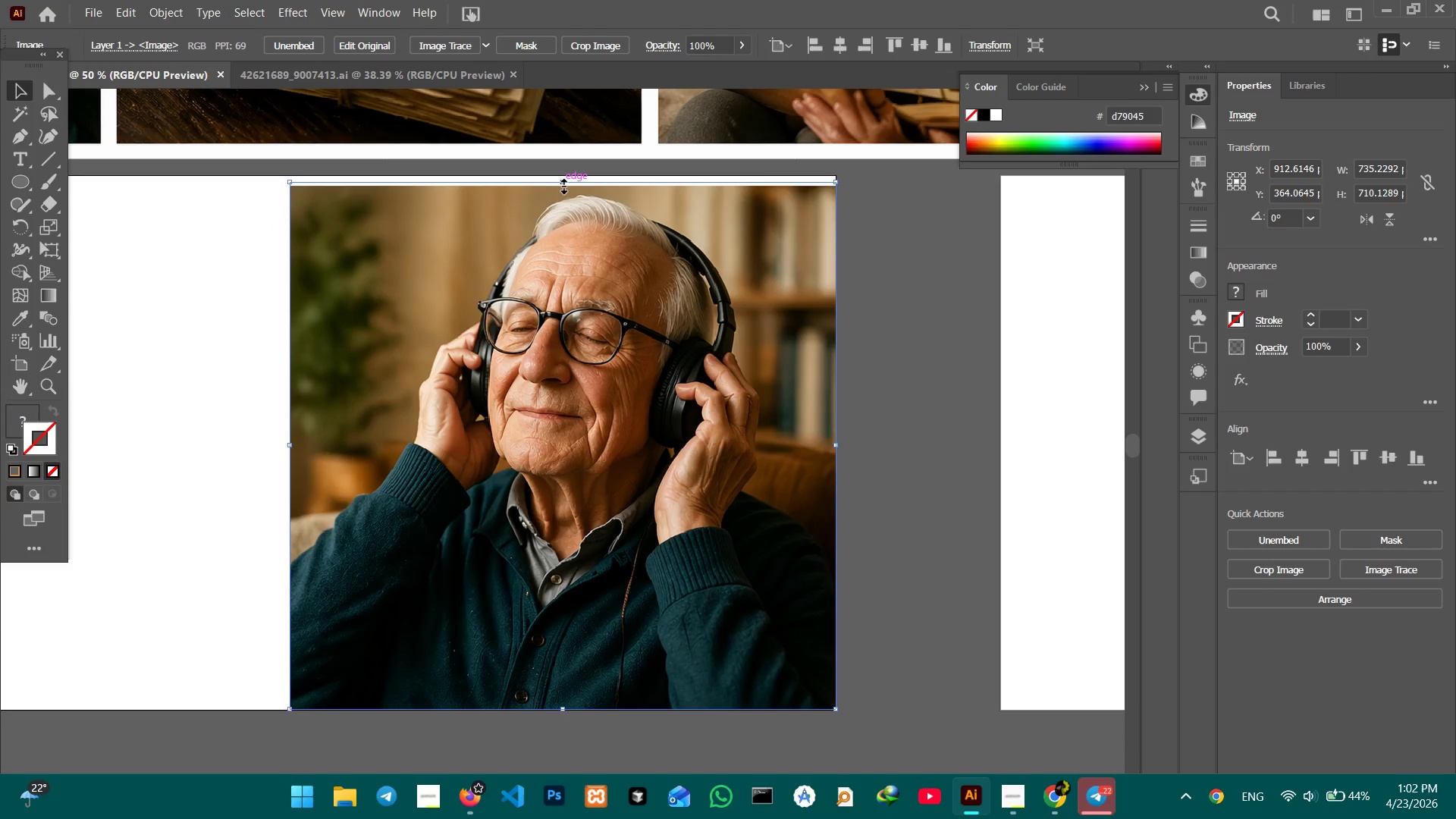 
hold_key(key=ShiftLeft, duration=1.16)
left_click_drag(start_coordinate=[562, 184], to_coordinate=[562, 174])
 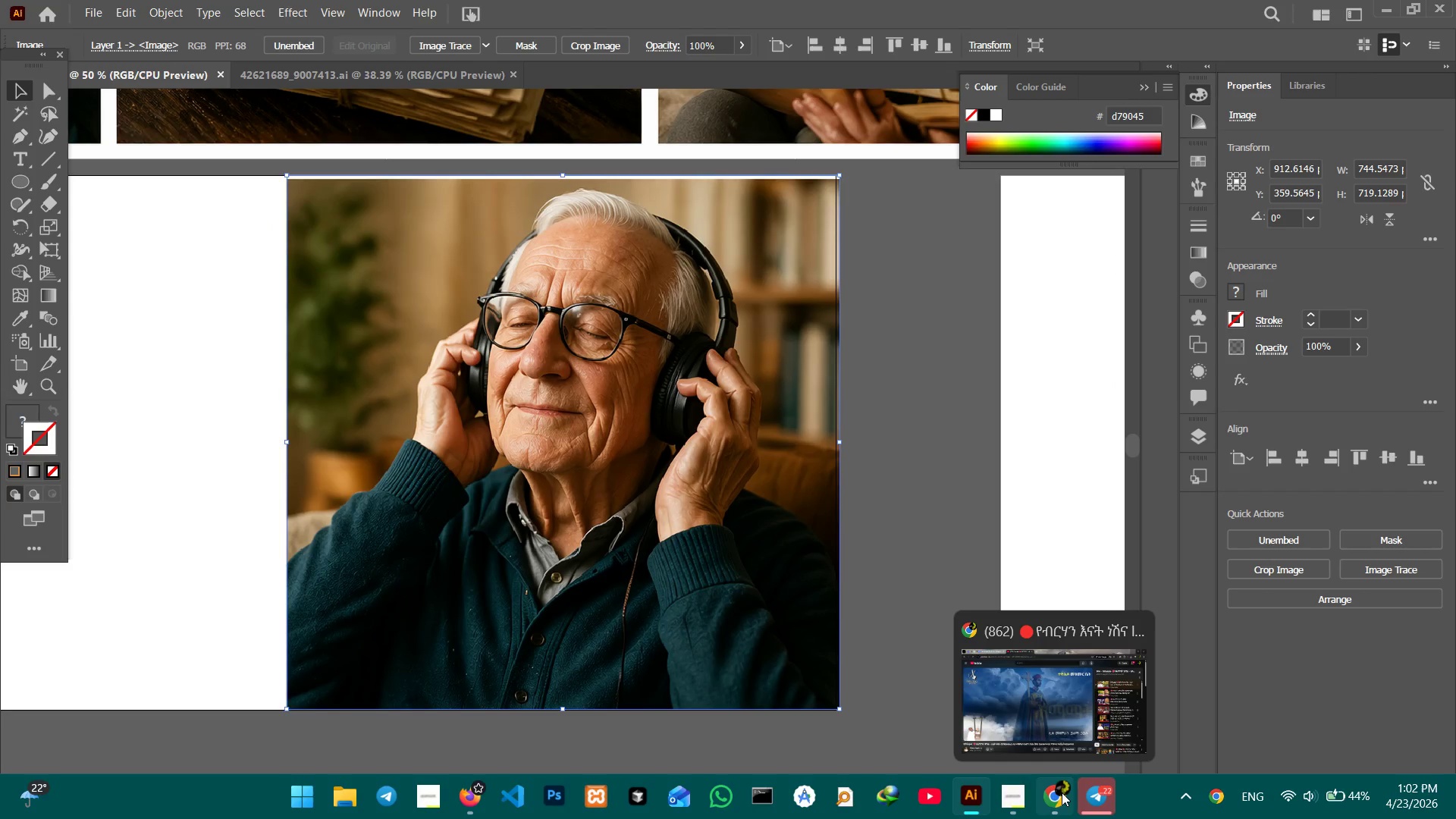 
left_click([1015, 791])